 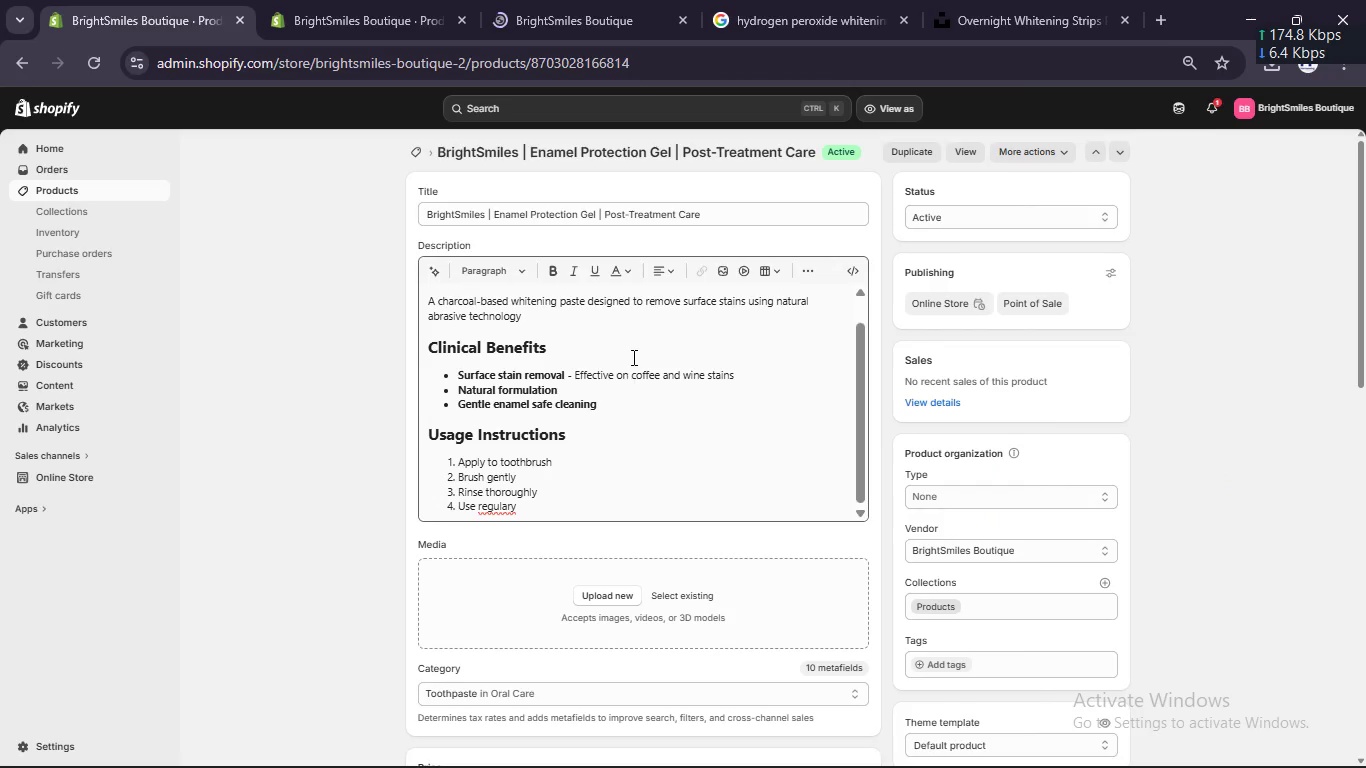 
left_click_drag(start_coordinate=[498, 214], to_coordinate=[597, 215])
 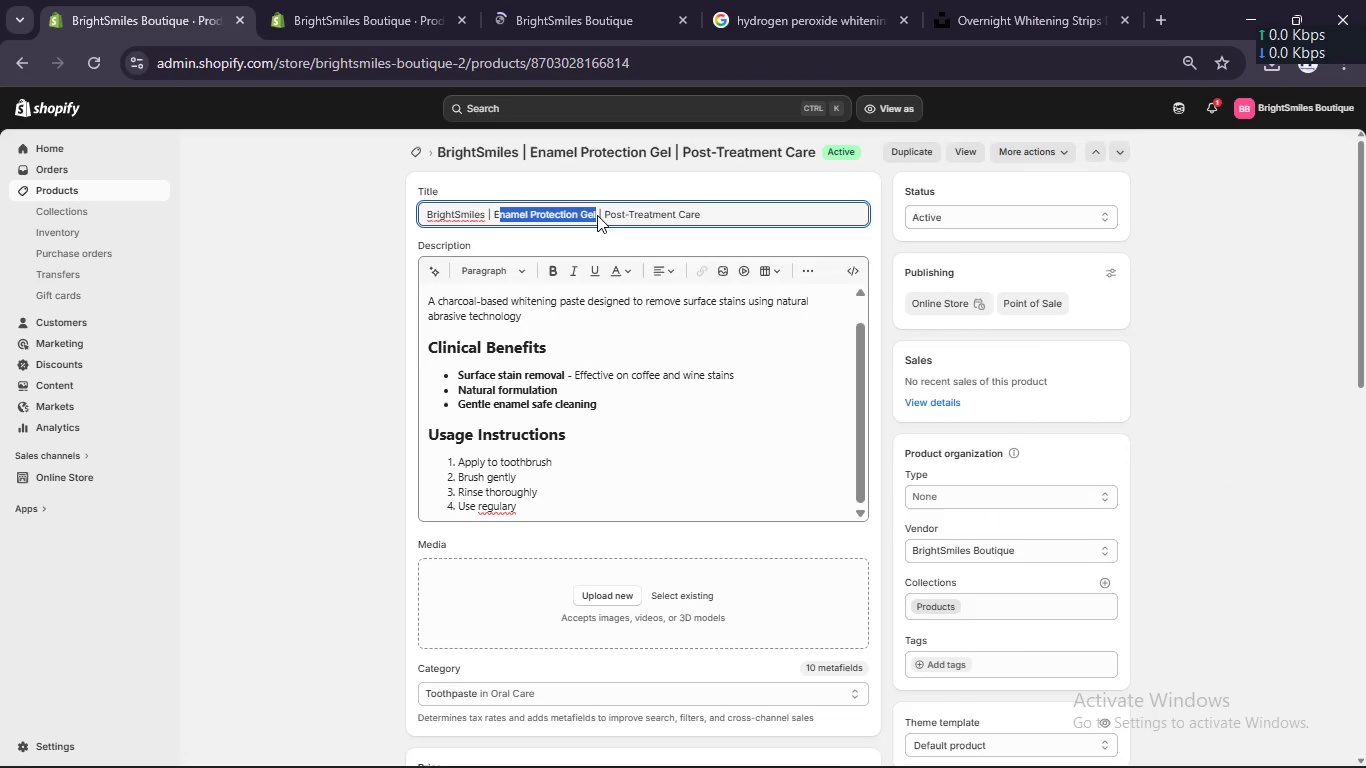 
key(Control+ControlLeft)
 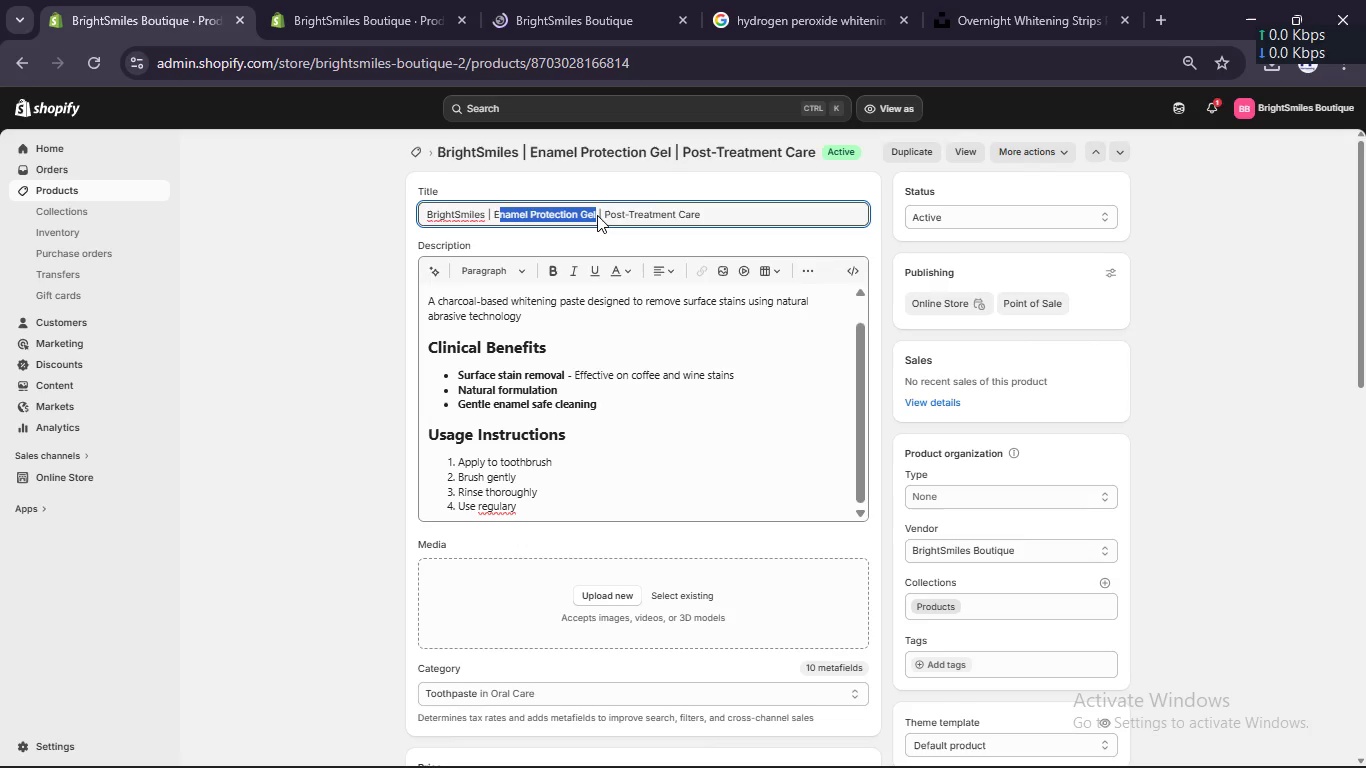 
key(Control+C)
 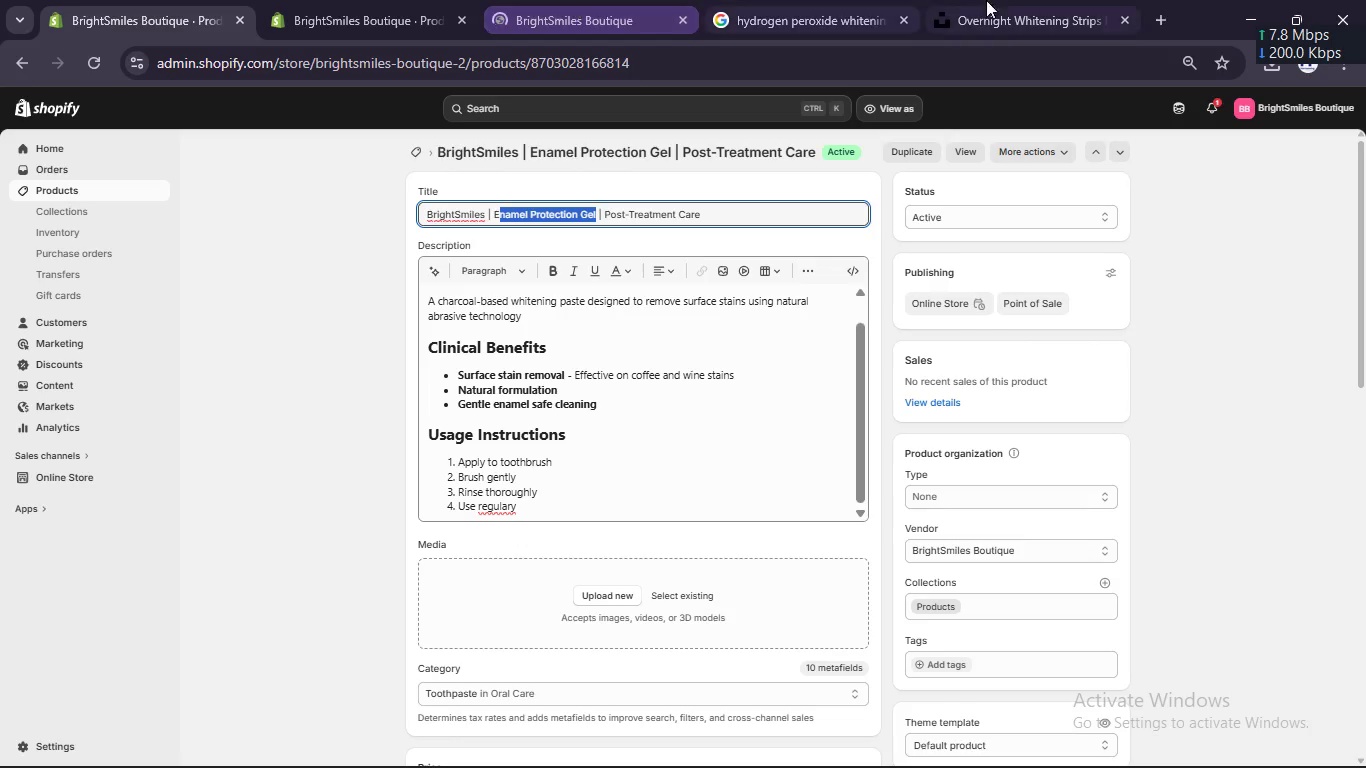 
left_click([1023, 6])
 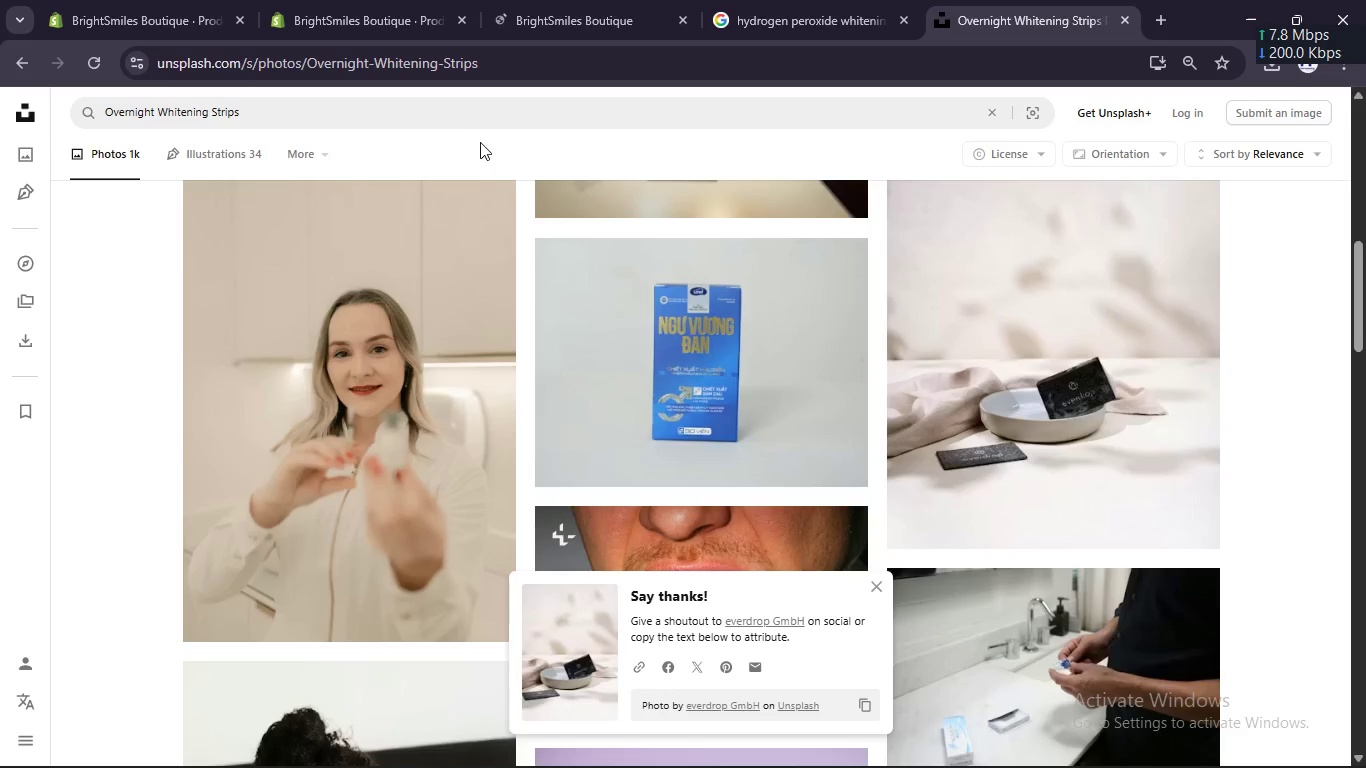 
left_click([479, 142])
 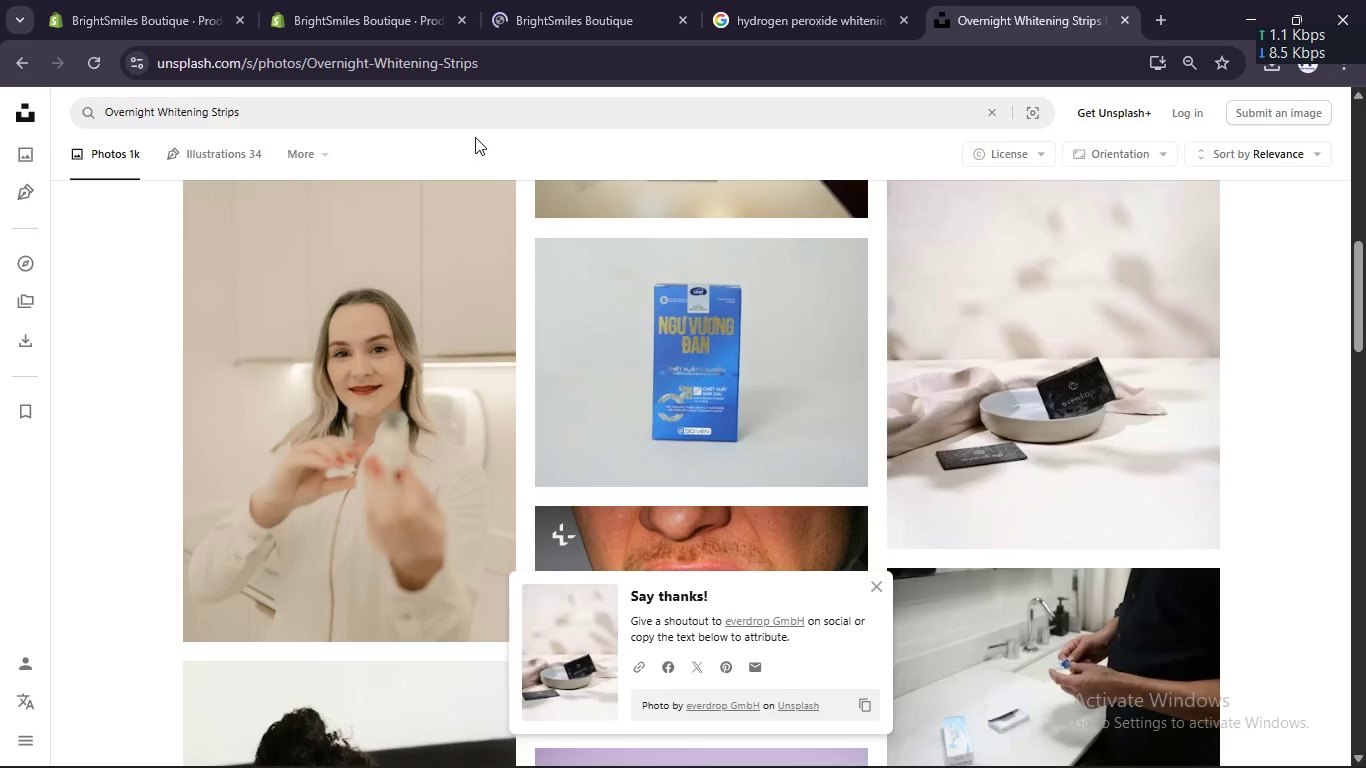 
left_click([475, 136])
 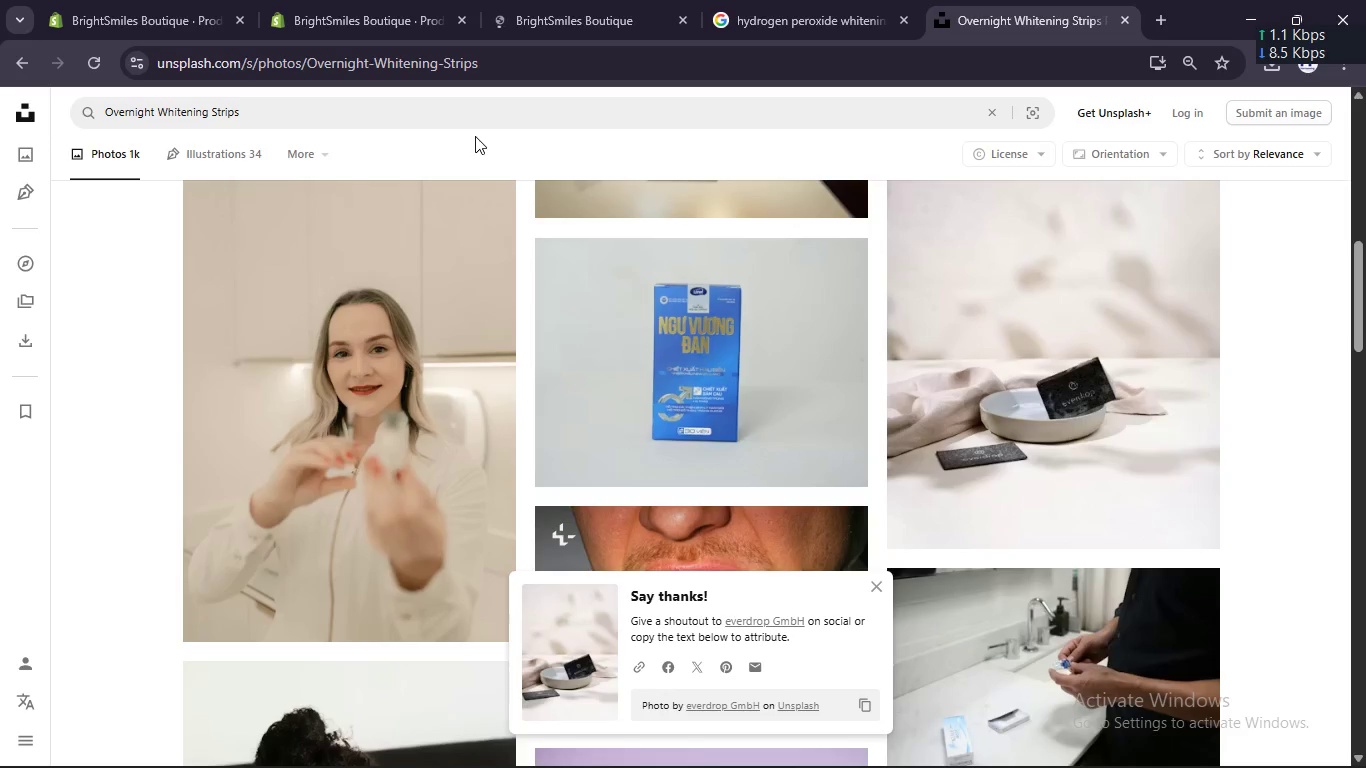 
key(Control+ControlLeft)
 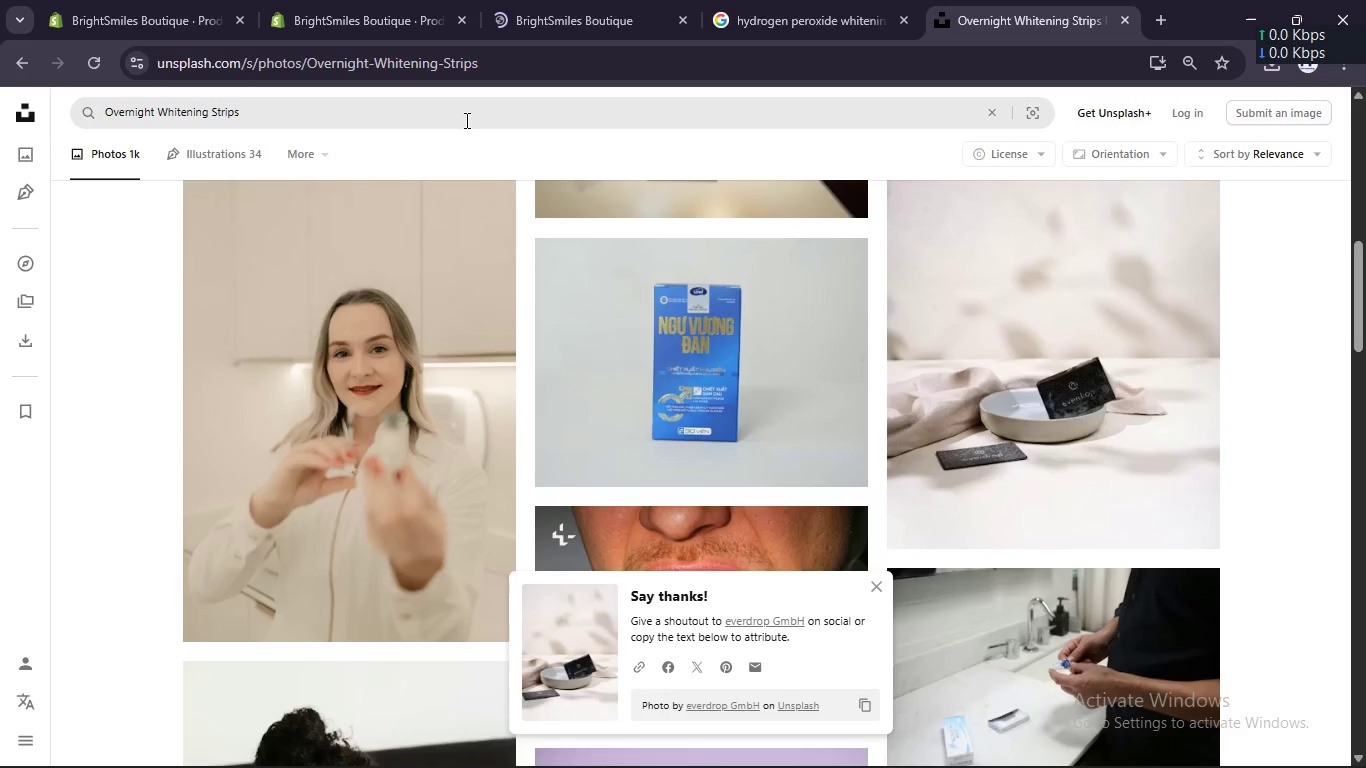 
left_click([465, 120])
 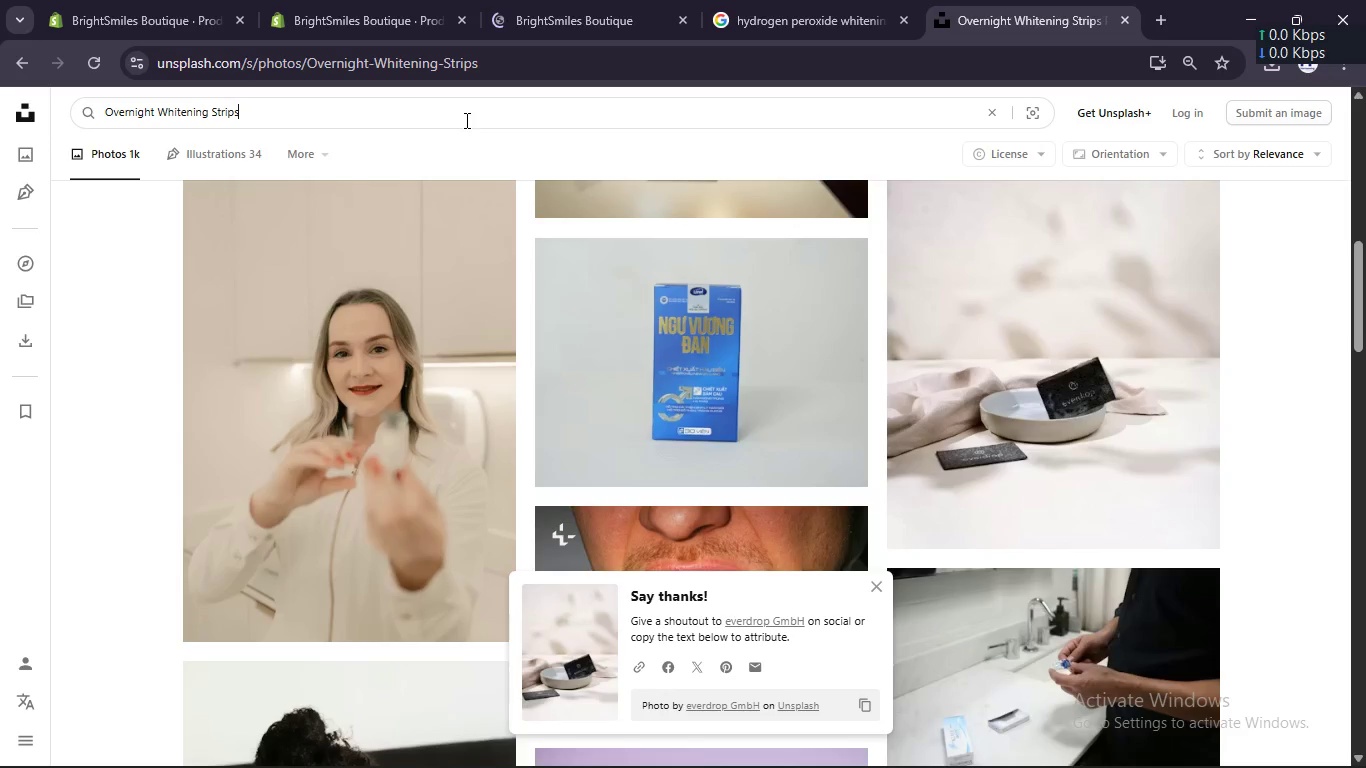 
key(Control+A)
 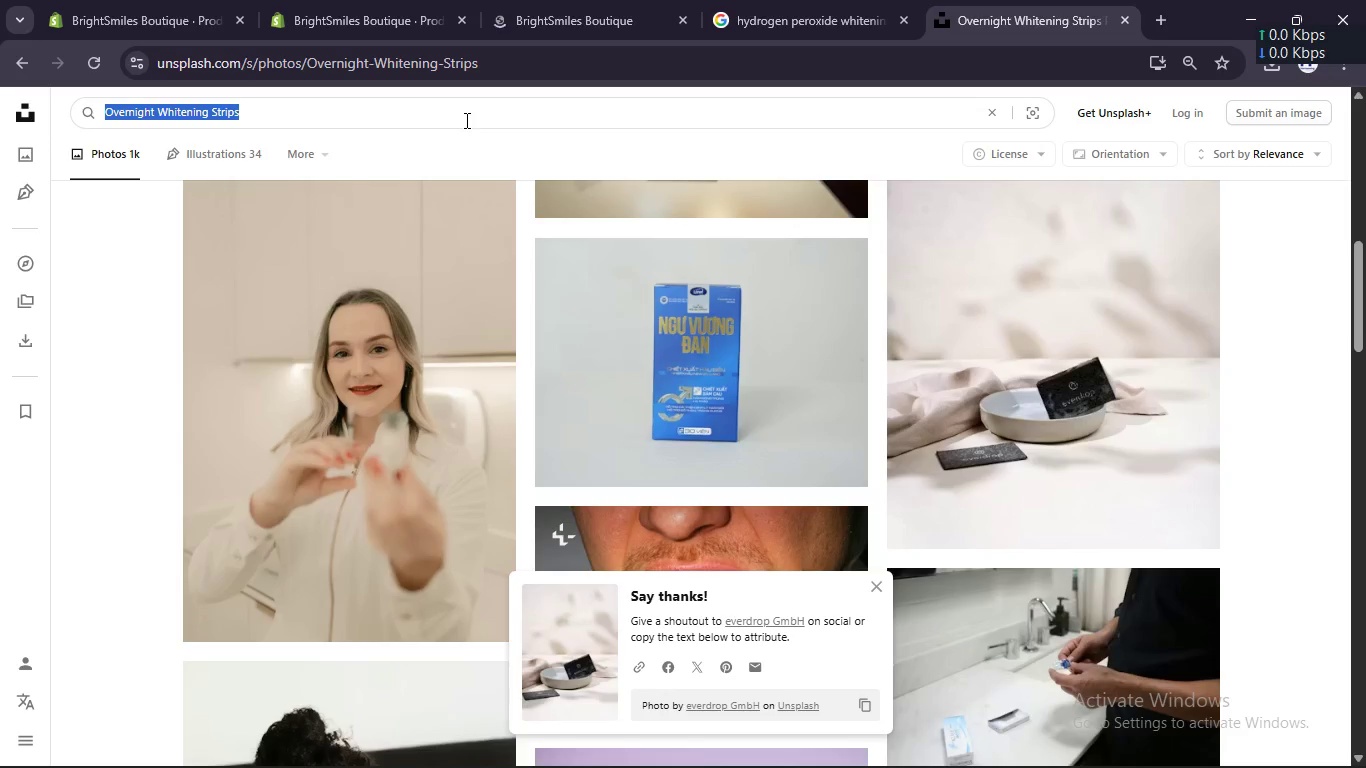 
key(E)
 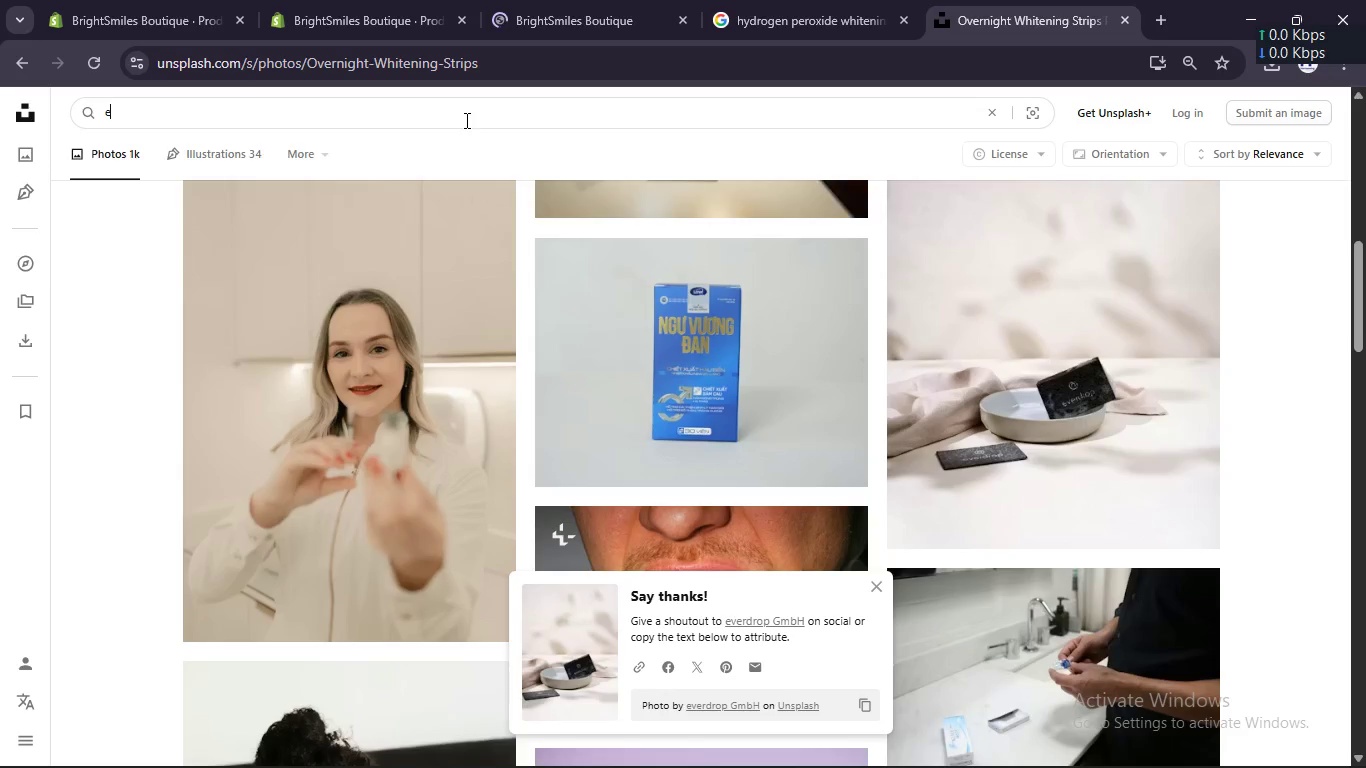 
key(Control+ControlLeft)
 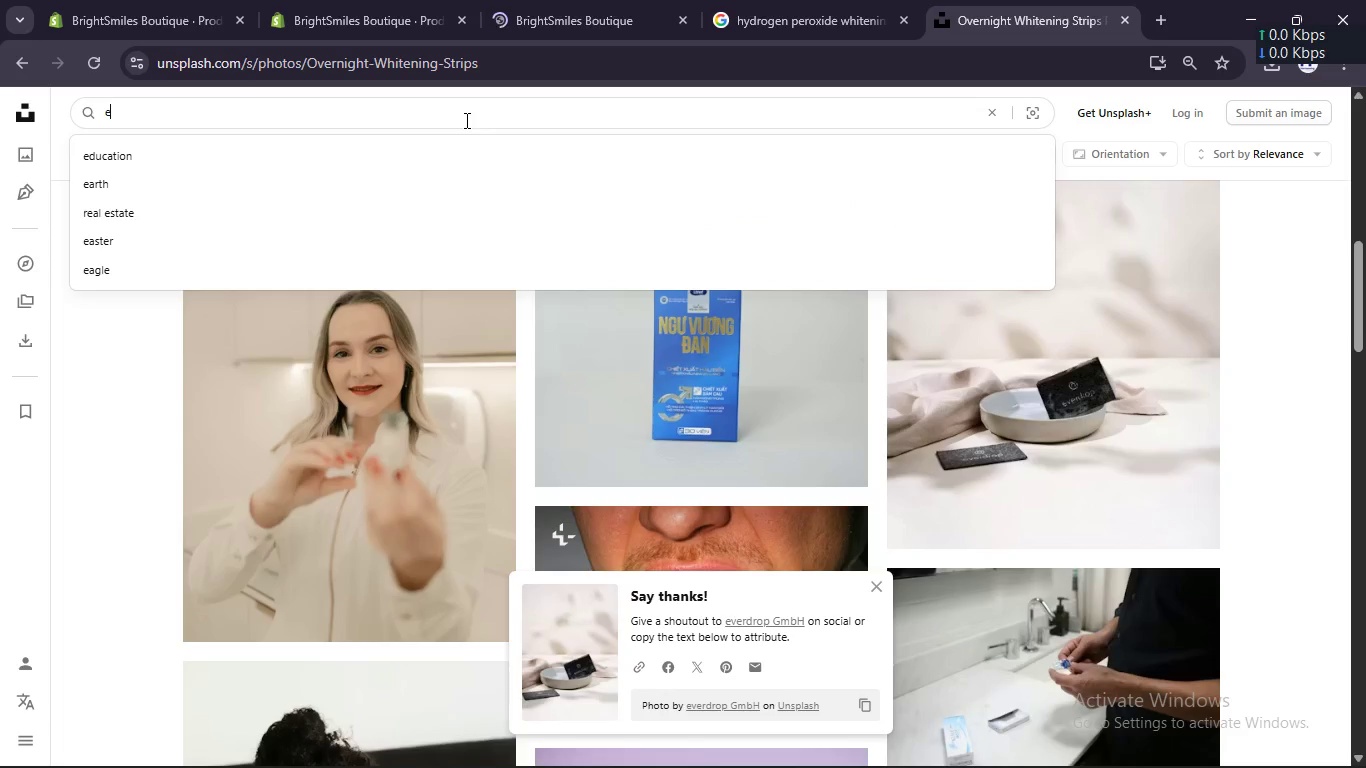 
key(Control+V)
 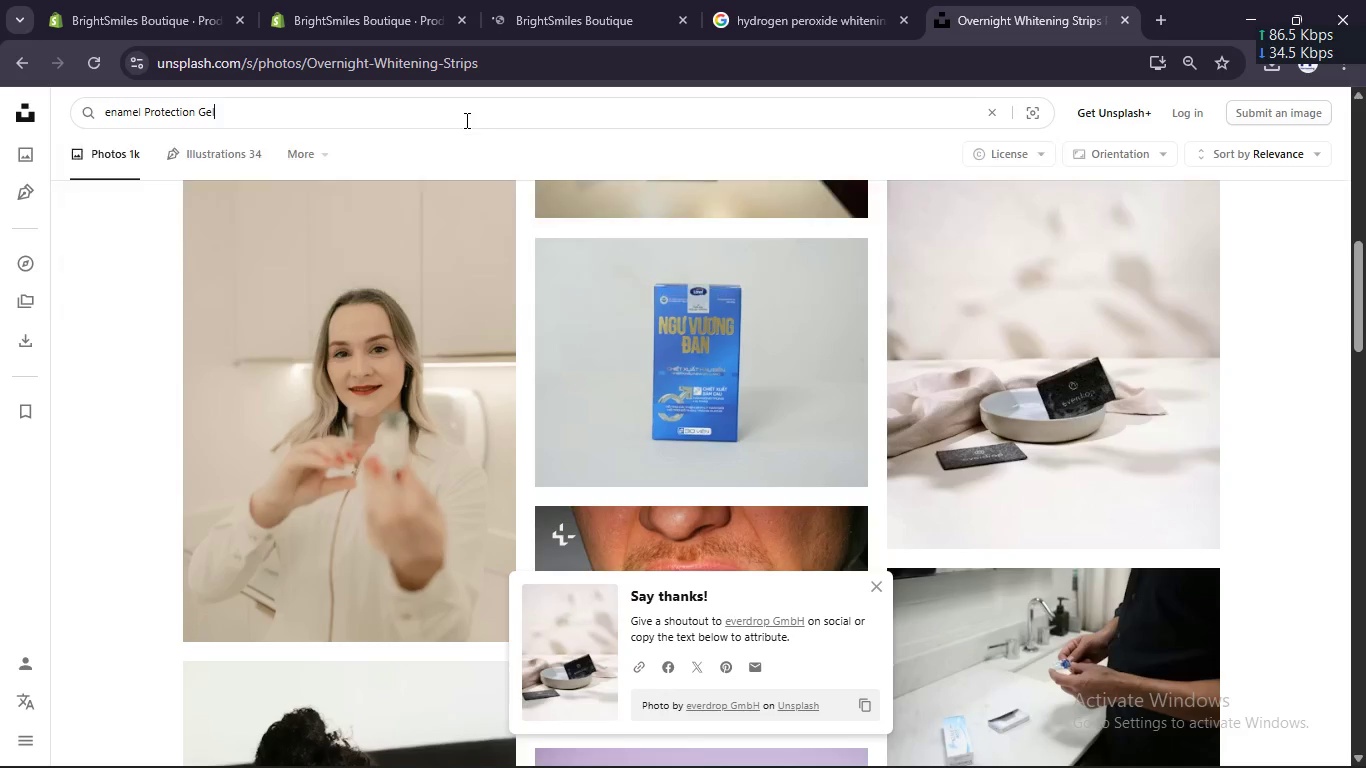 
key(Enter)
 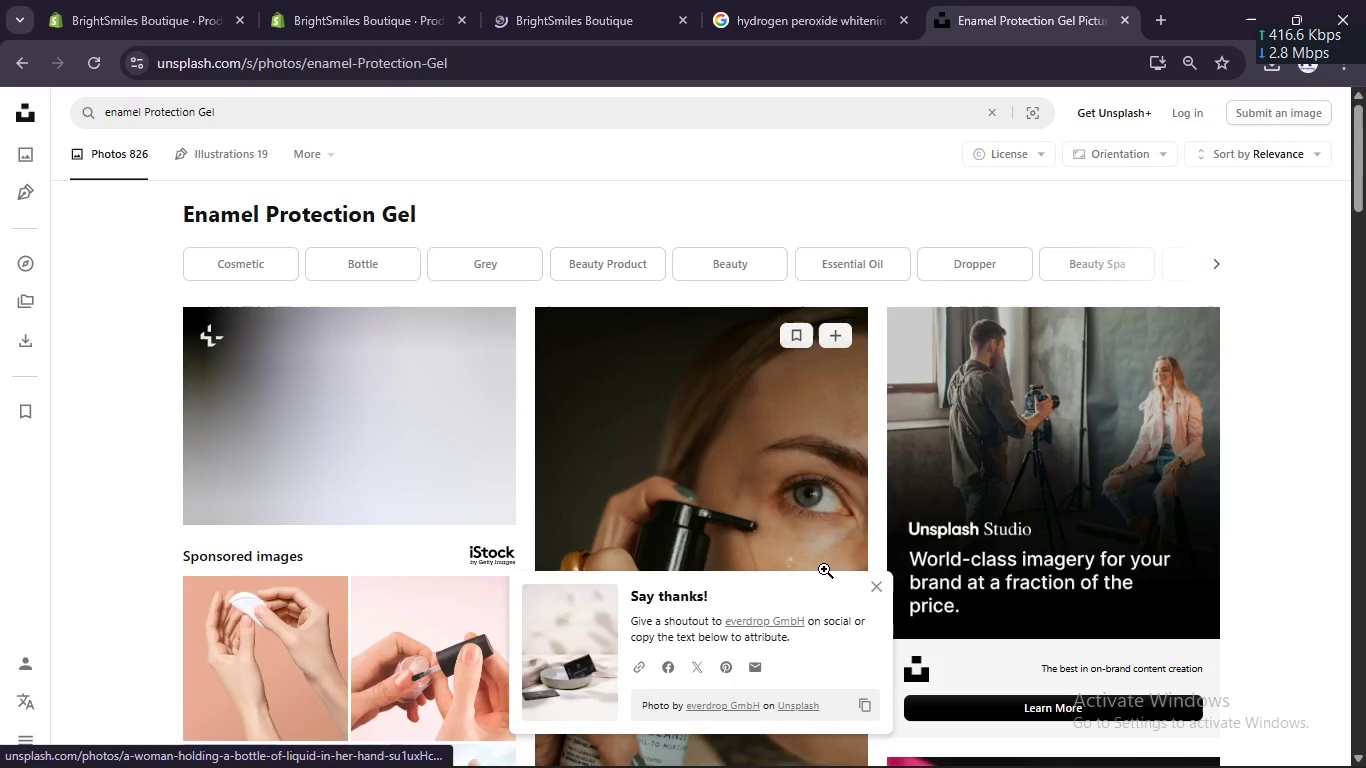 
left_click([868, 578])
 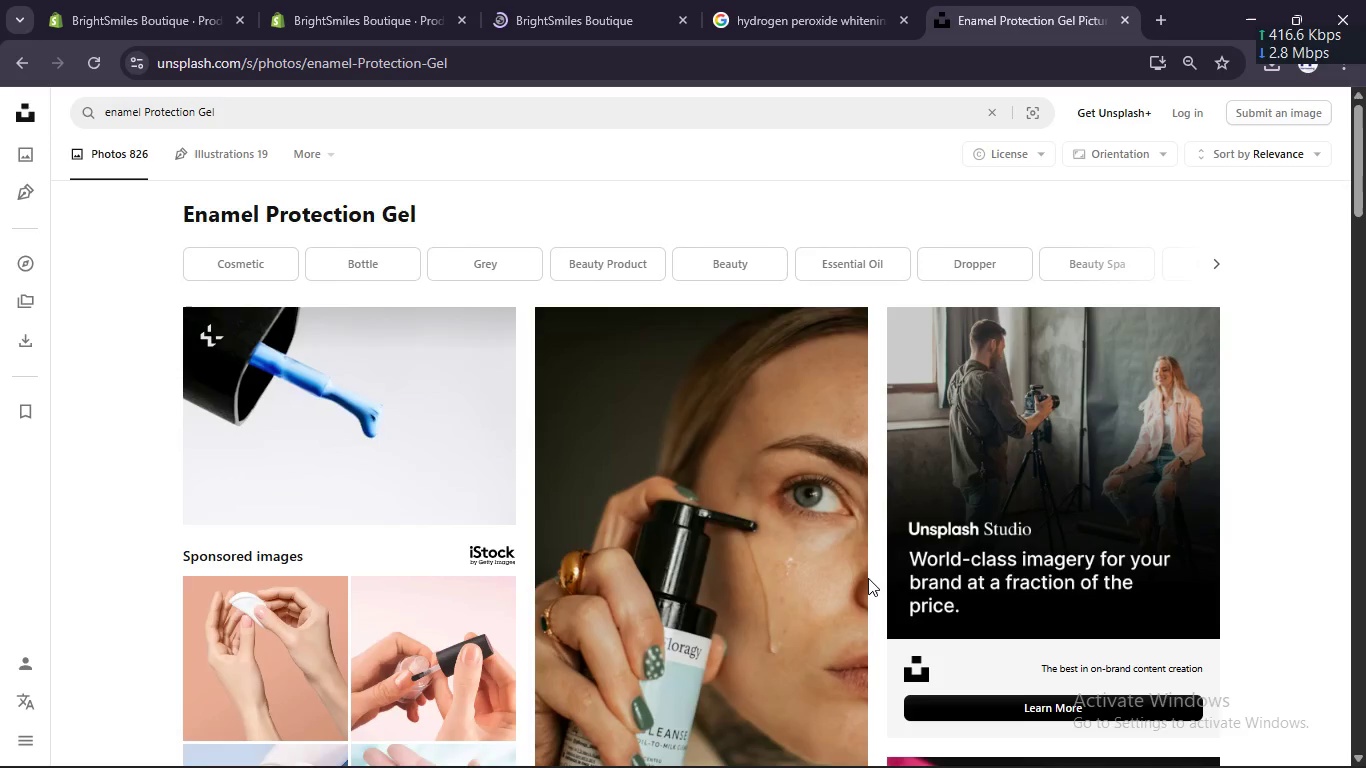 
scroll: coordinate [817, 530], scroll_direction: down, amount: 12.0
 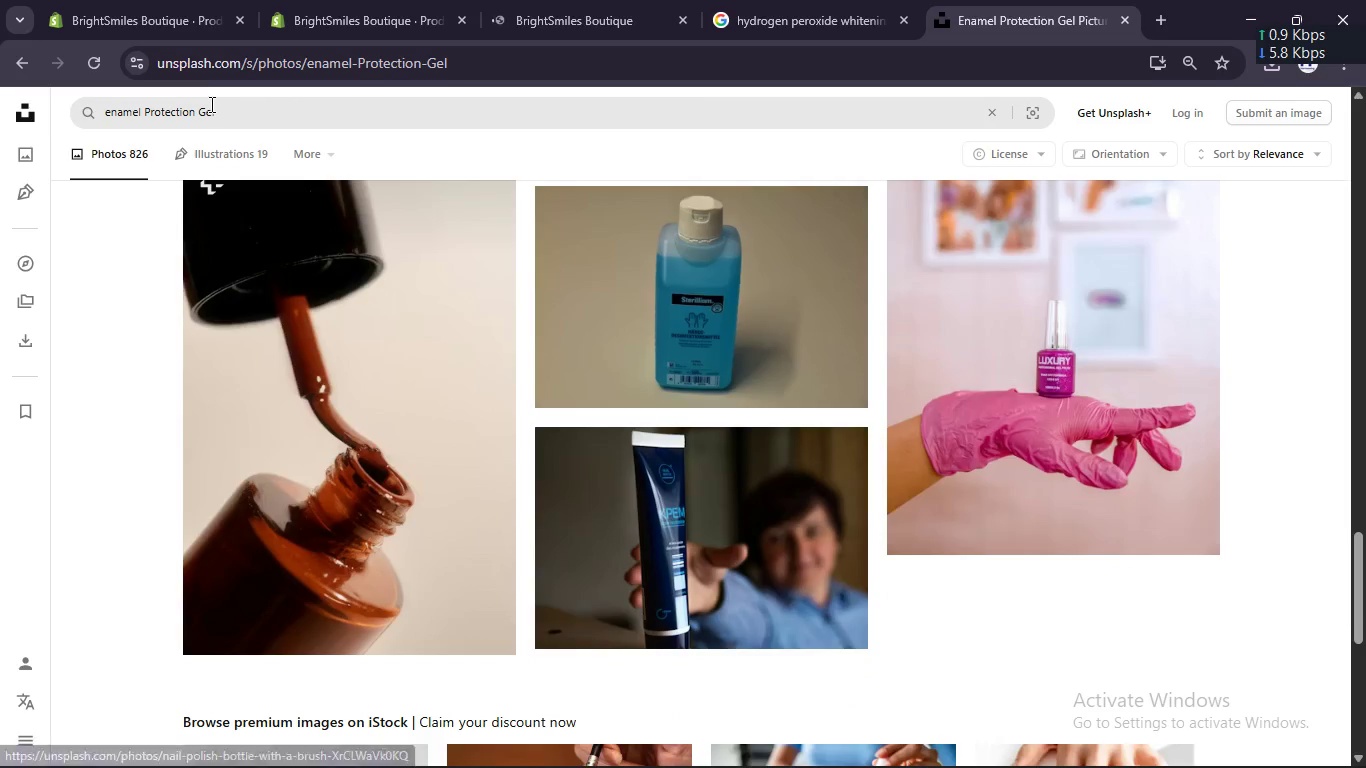 
double_click([203, 107])
 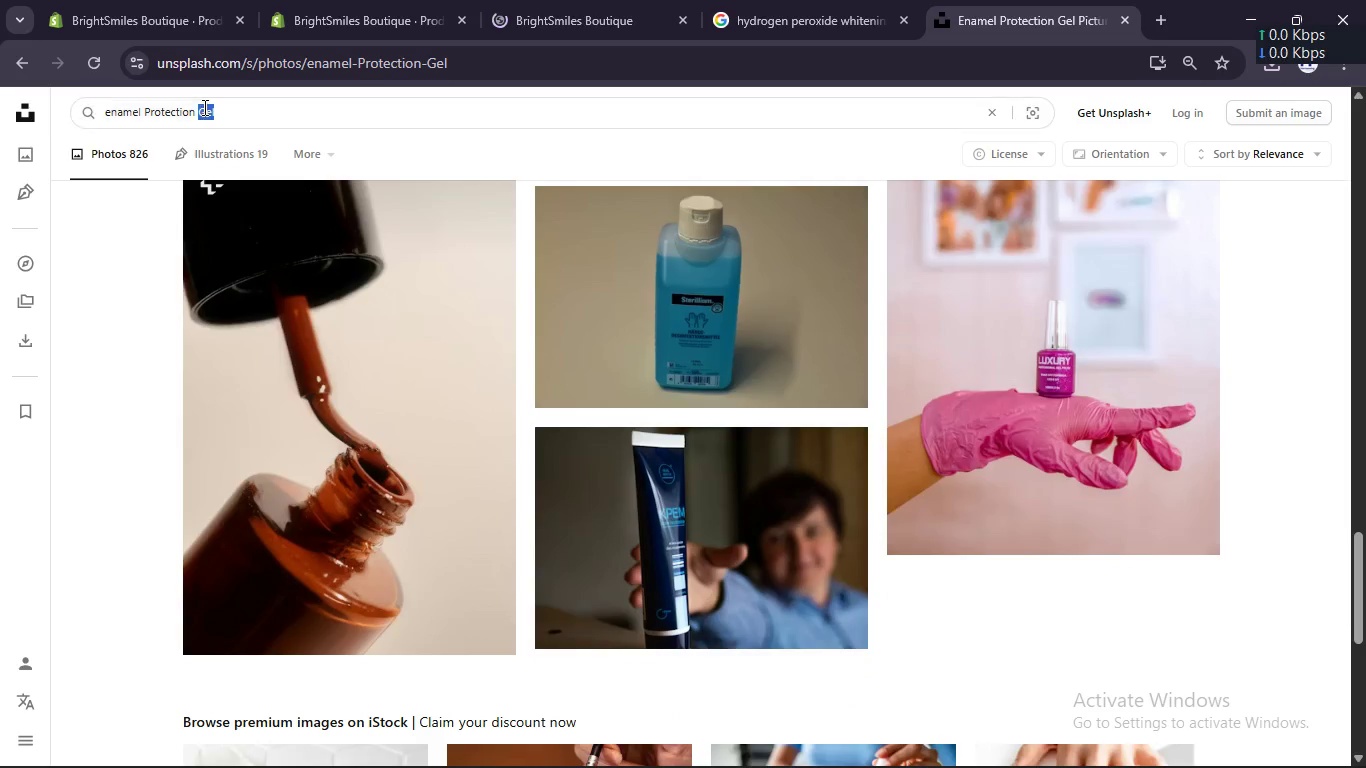 
triple_click([203, 107])
 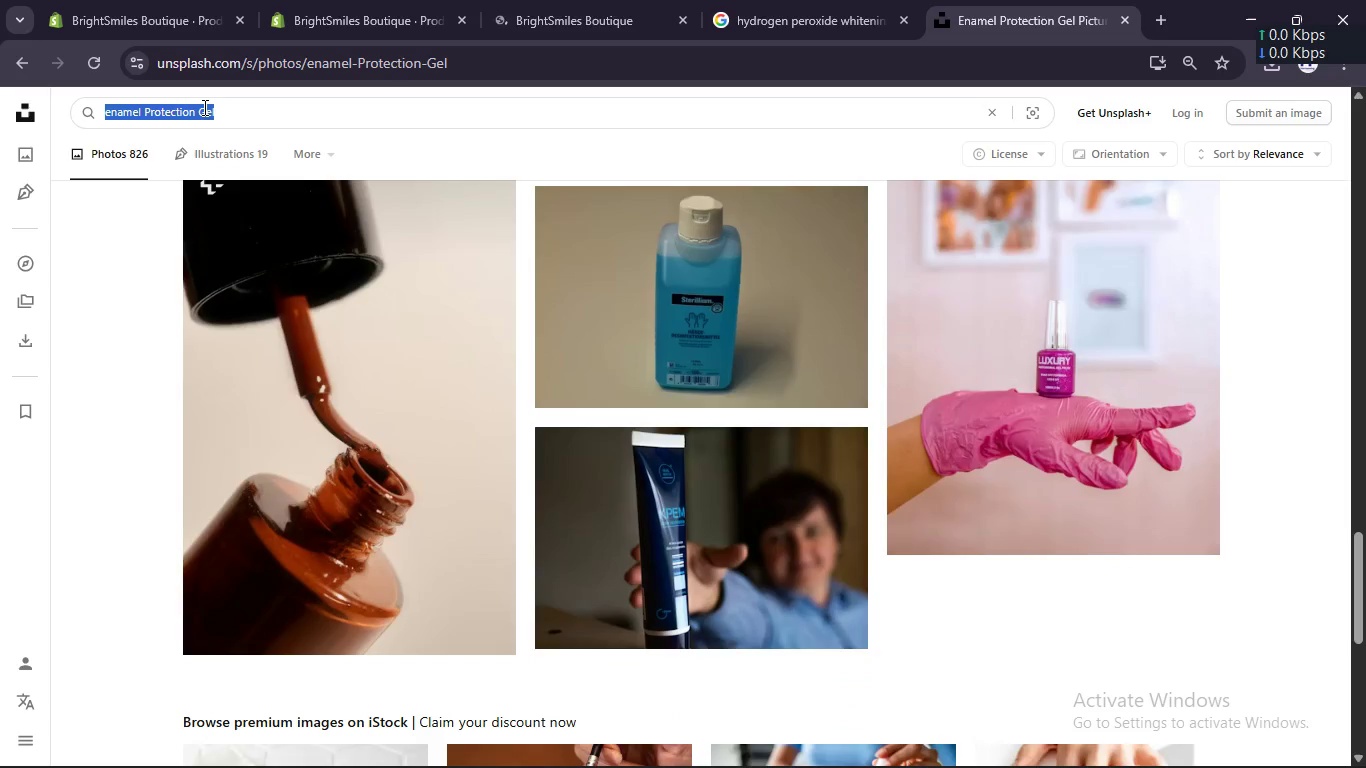 
double_click([203, 107])
 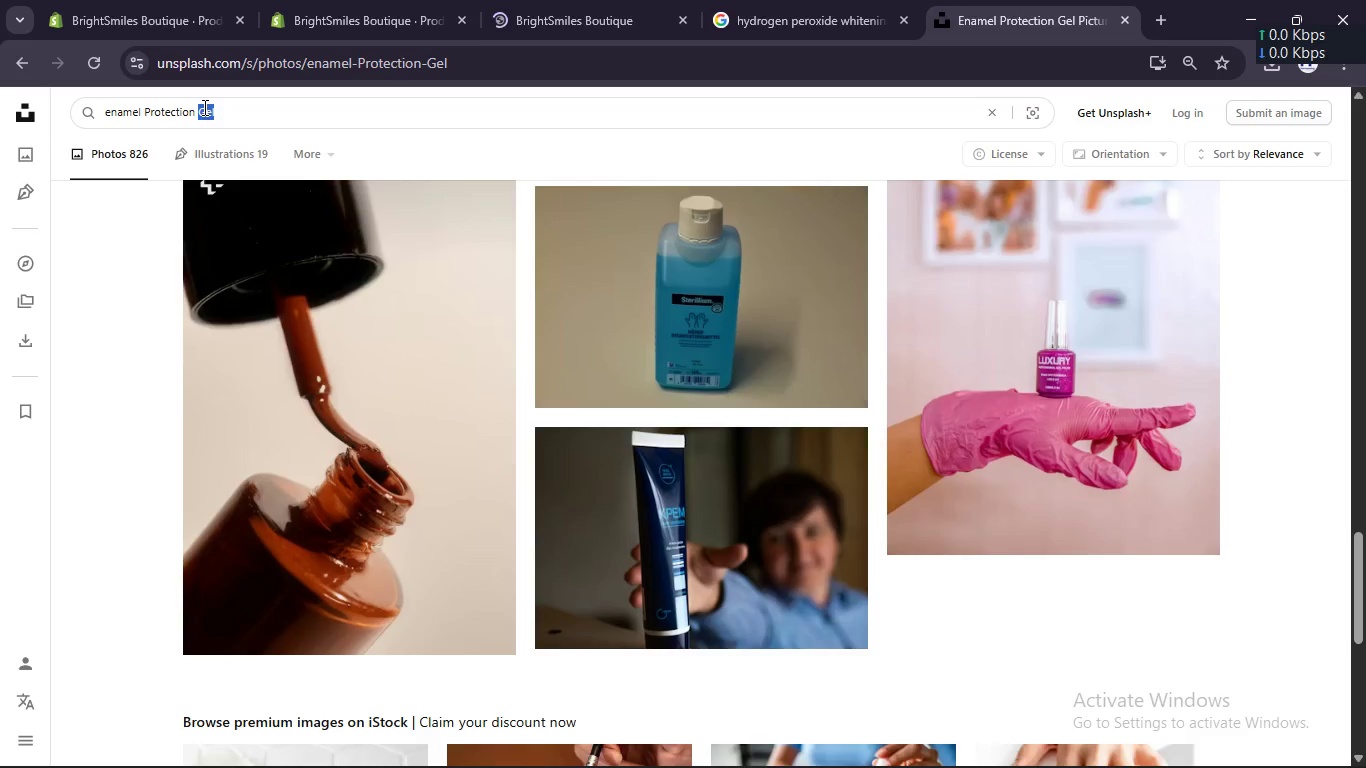 
key(Backspace)
 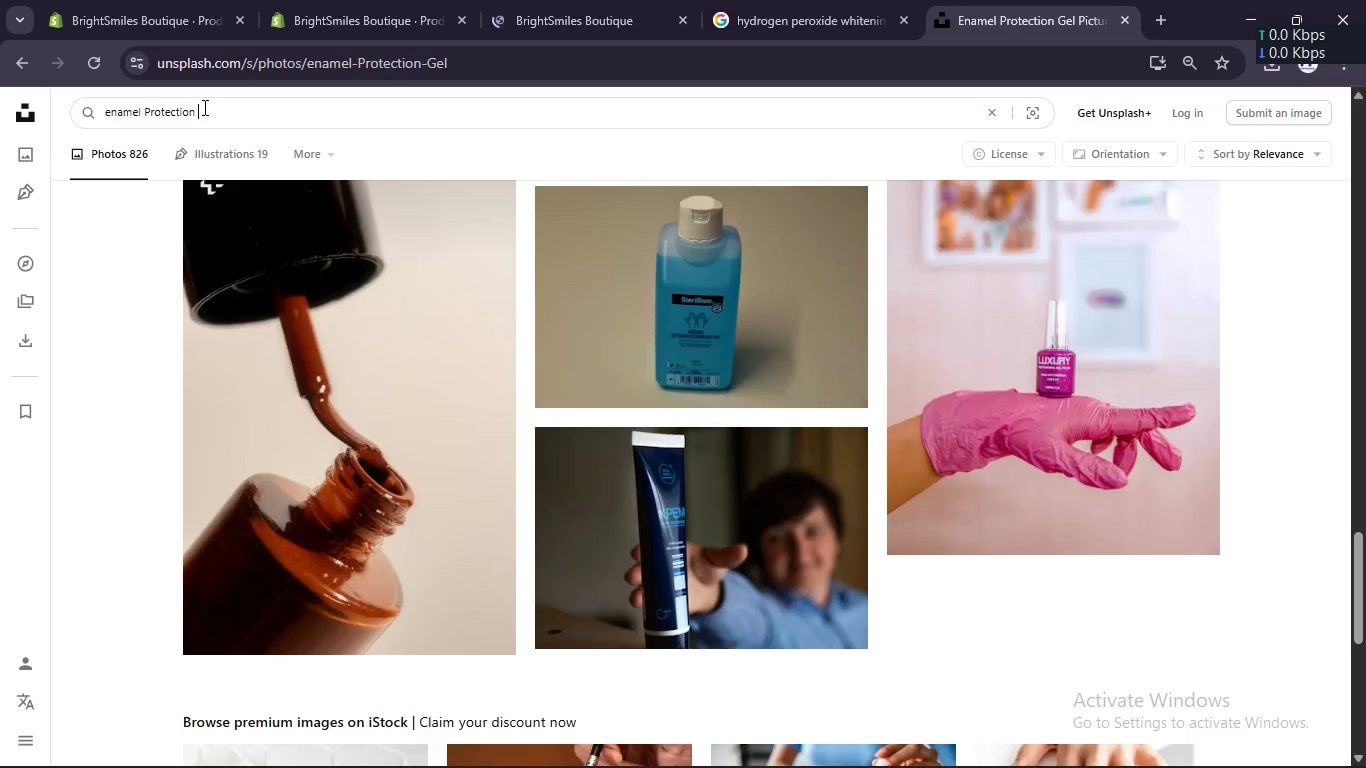 
key(Enter)
 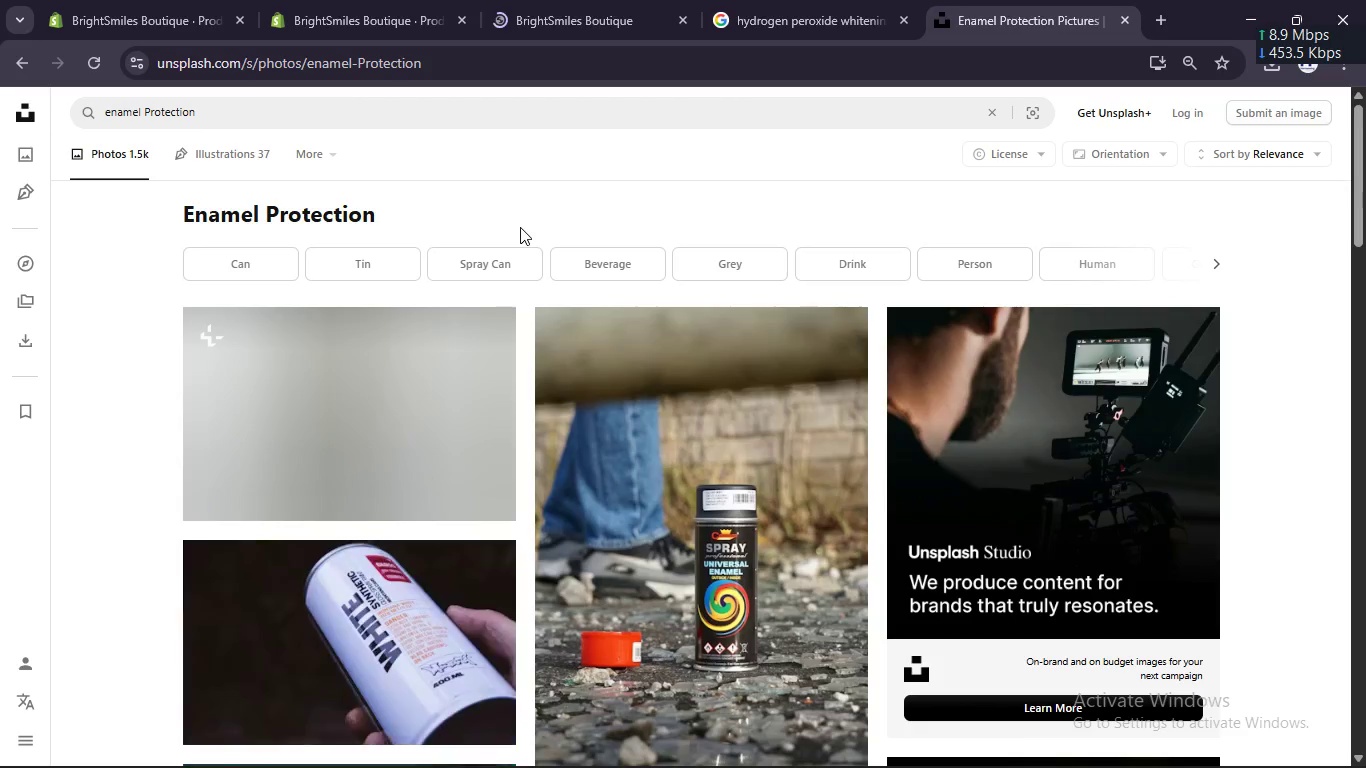 
scroll: coordinate [520, 227], scroll_direction: down, amount: 3.0
 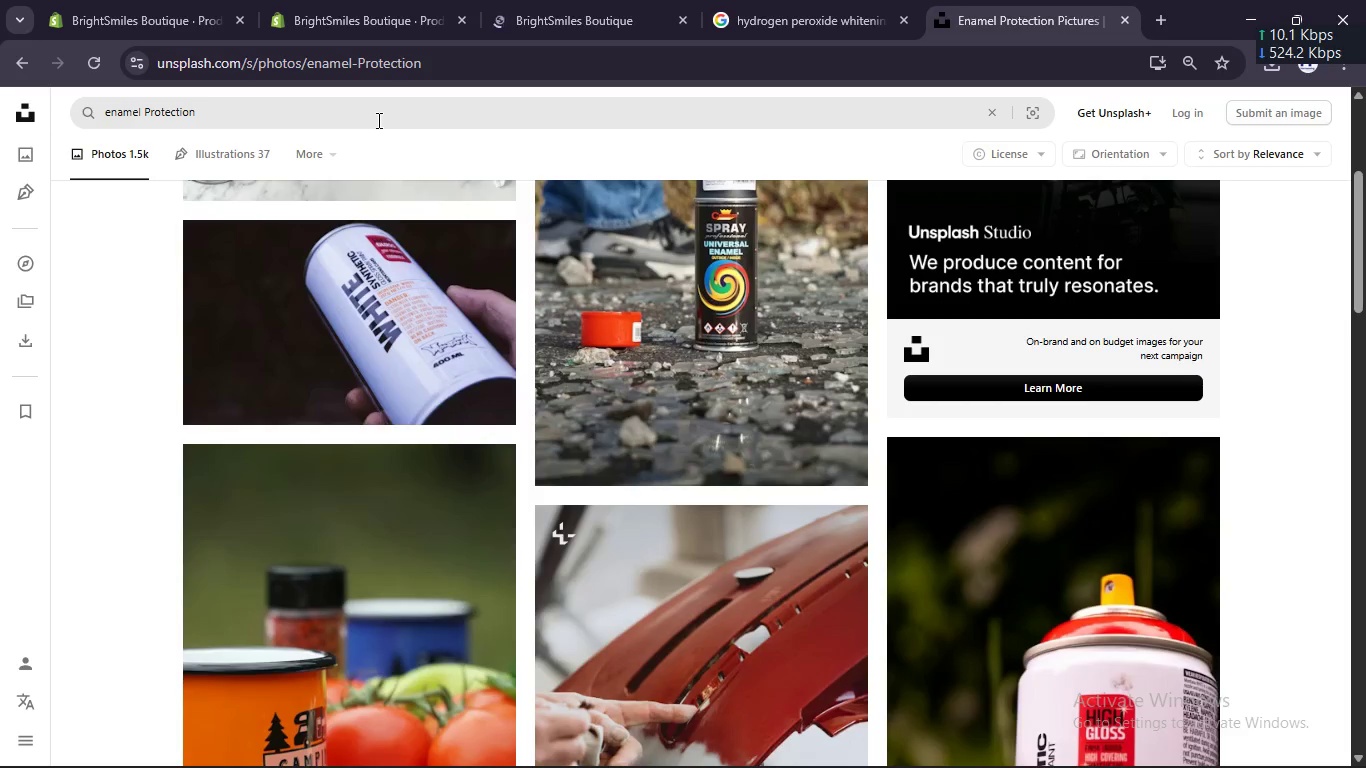 
left_click([366, 110])
 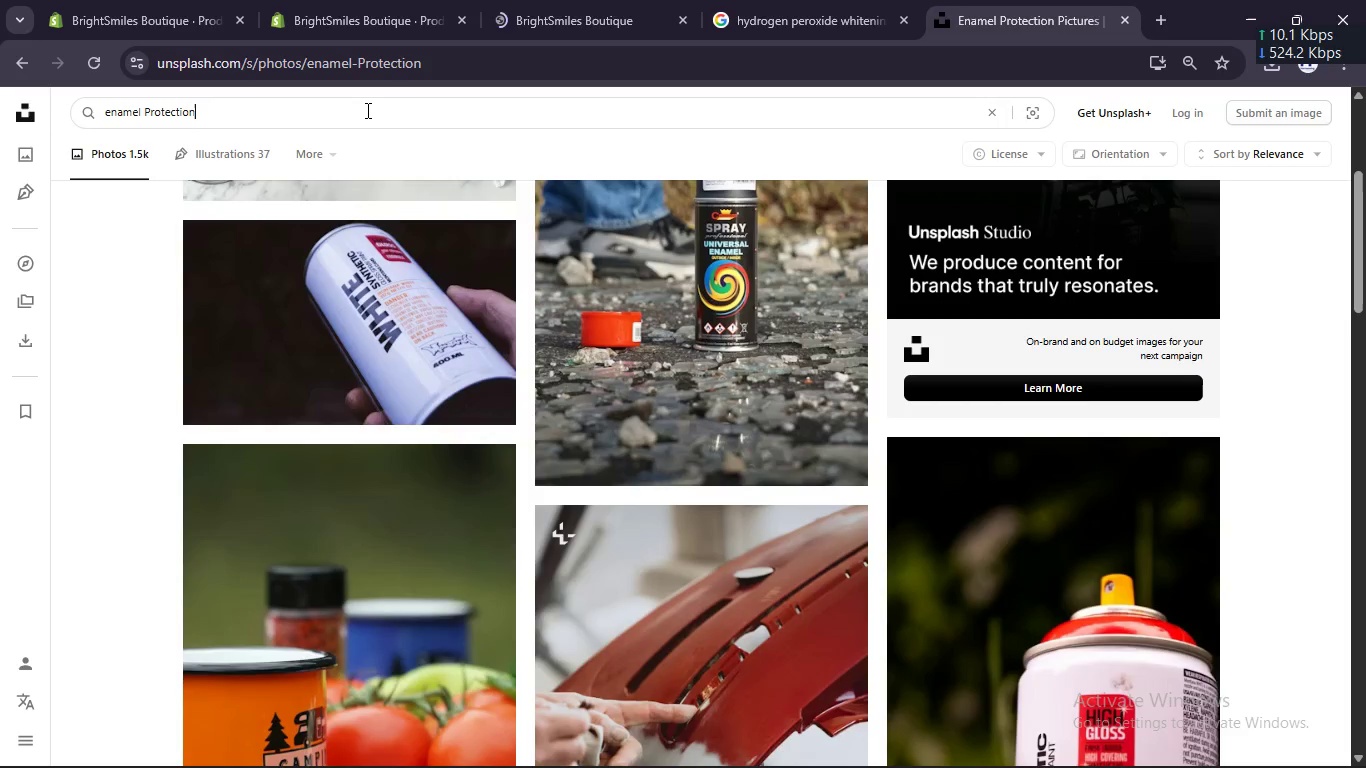 
type( gel)
 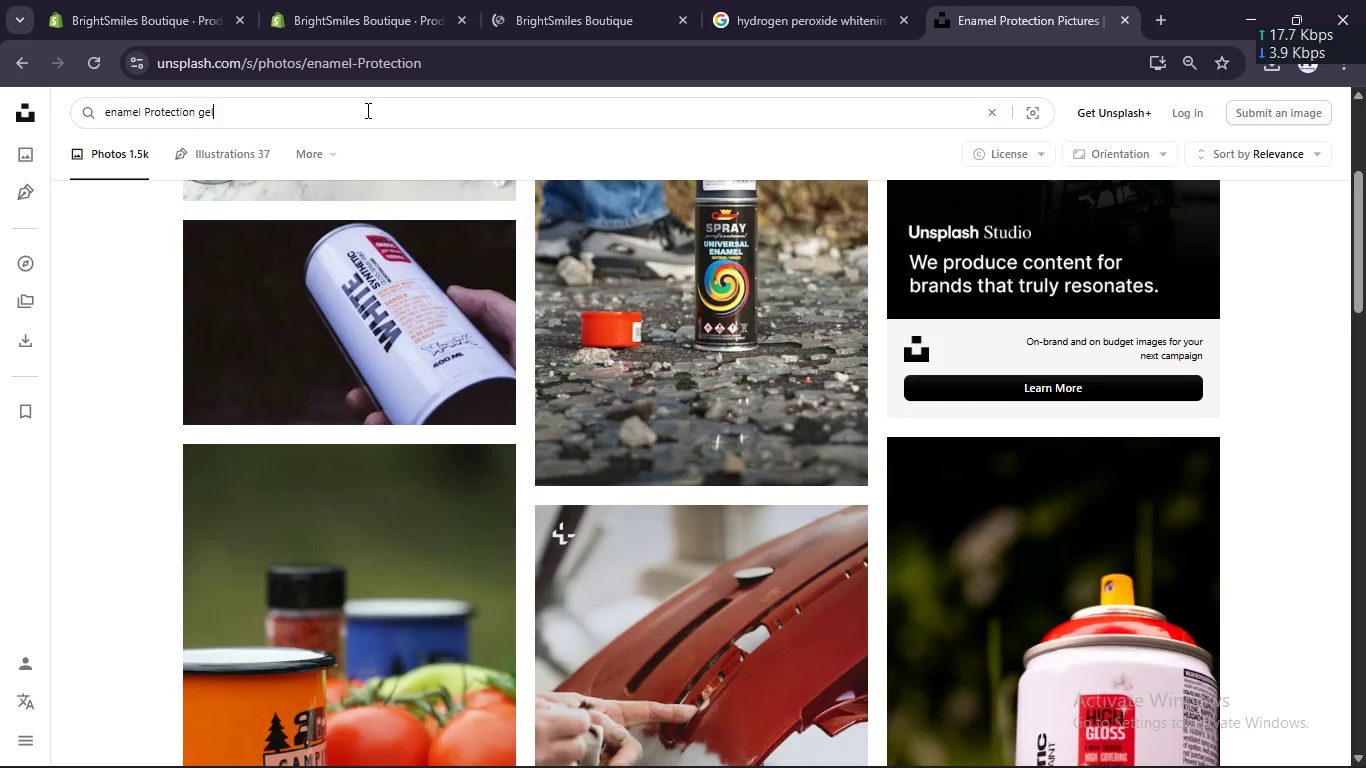 
key(Enter)
 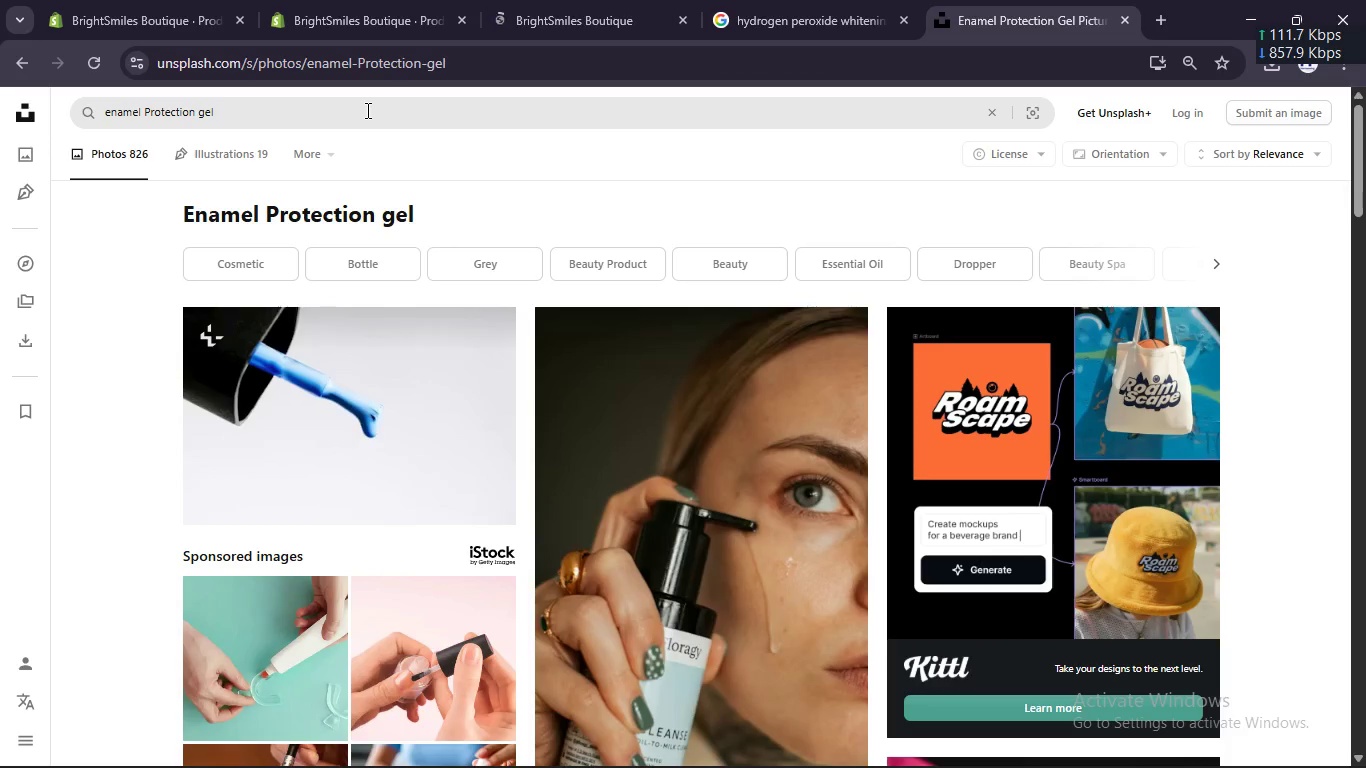 
scroll: coordinate [716, 346], scroll_direction: down, amount: 17.0
 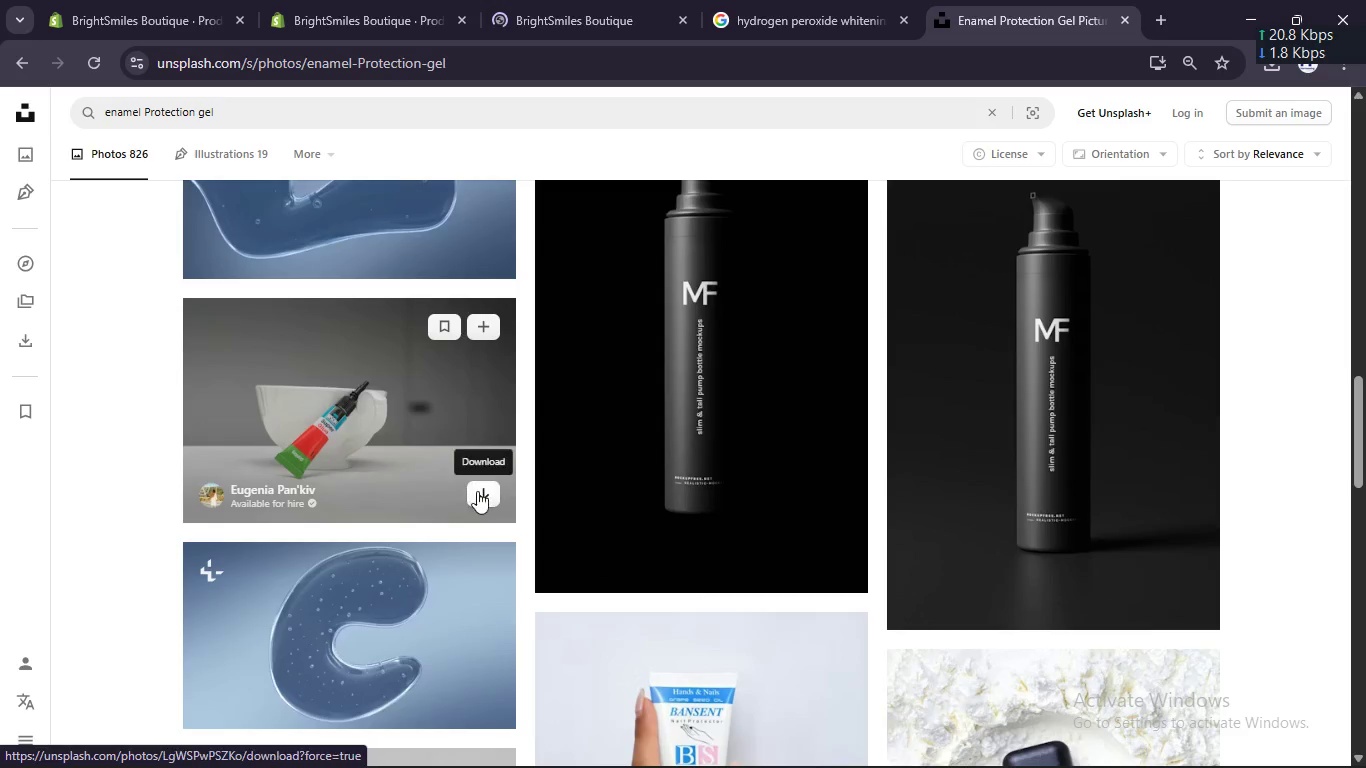 
left_click([477, 498])
 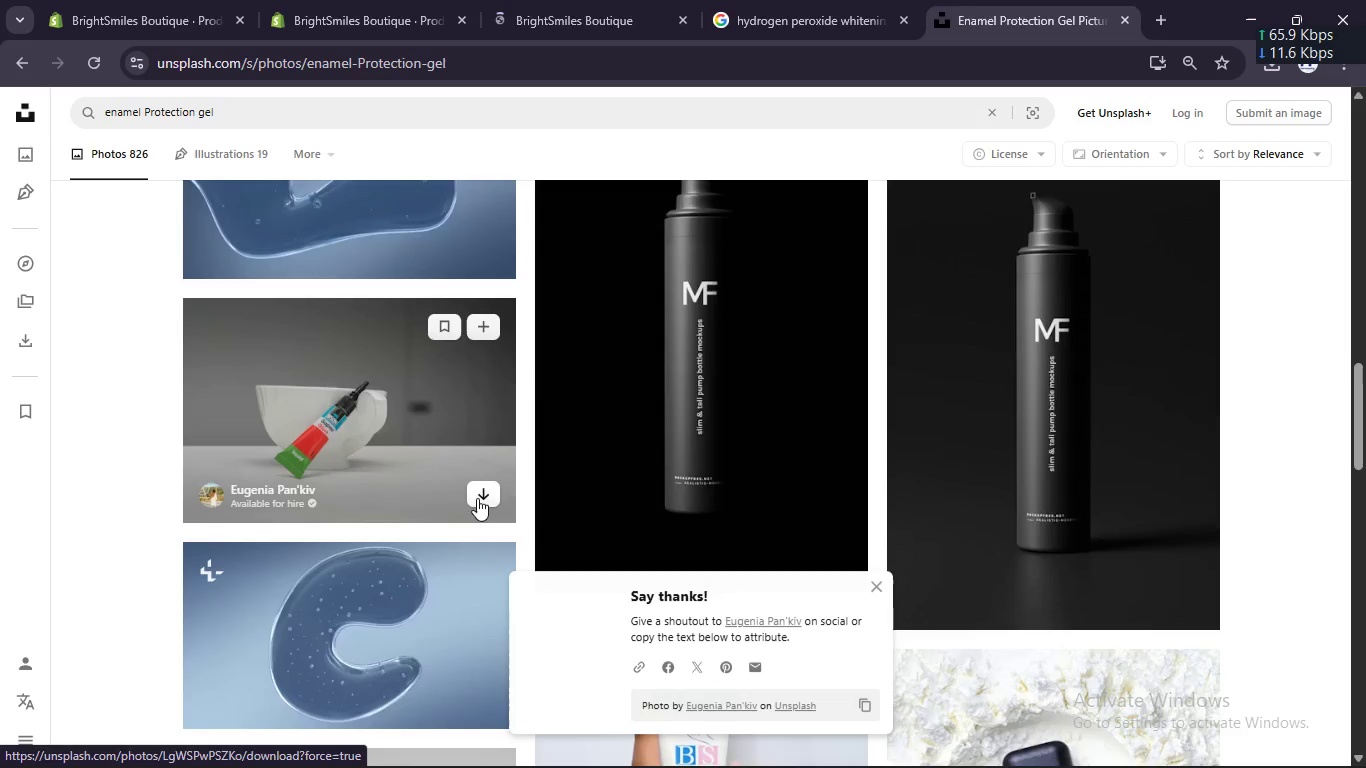 
scroll: coordinate [827, 409], scroll_direction: down, amount: 8.0
 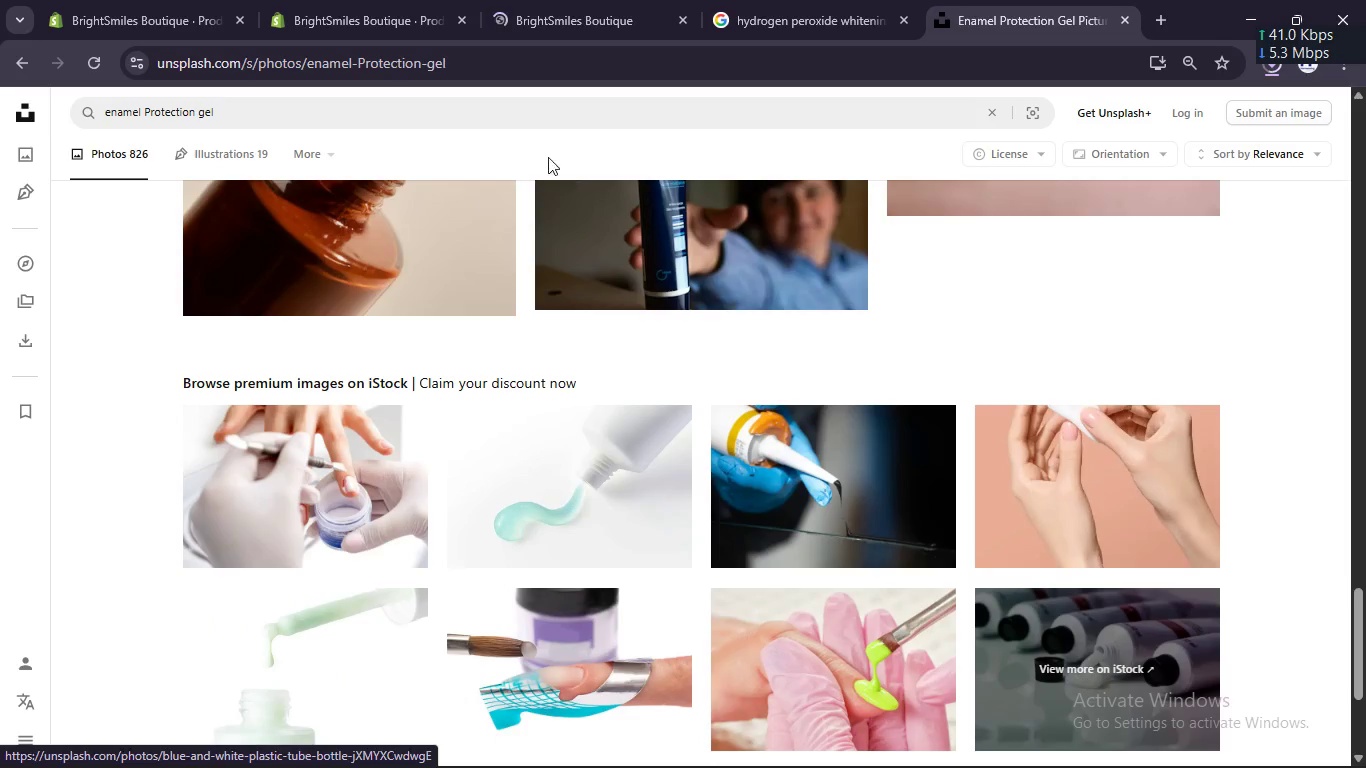 
left_click([152, 0])
 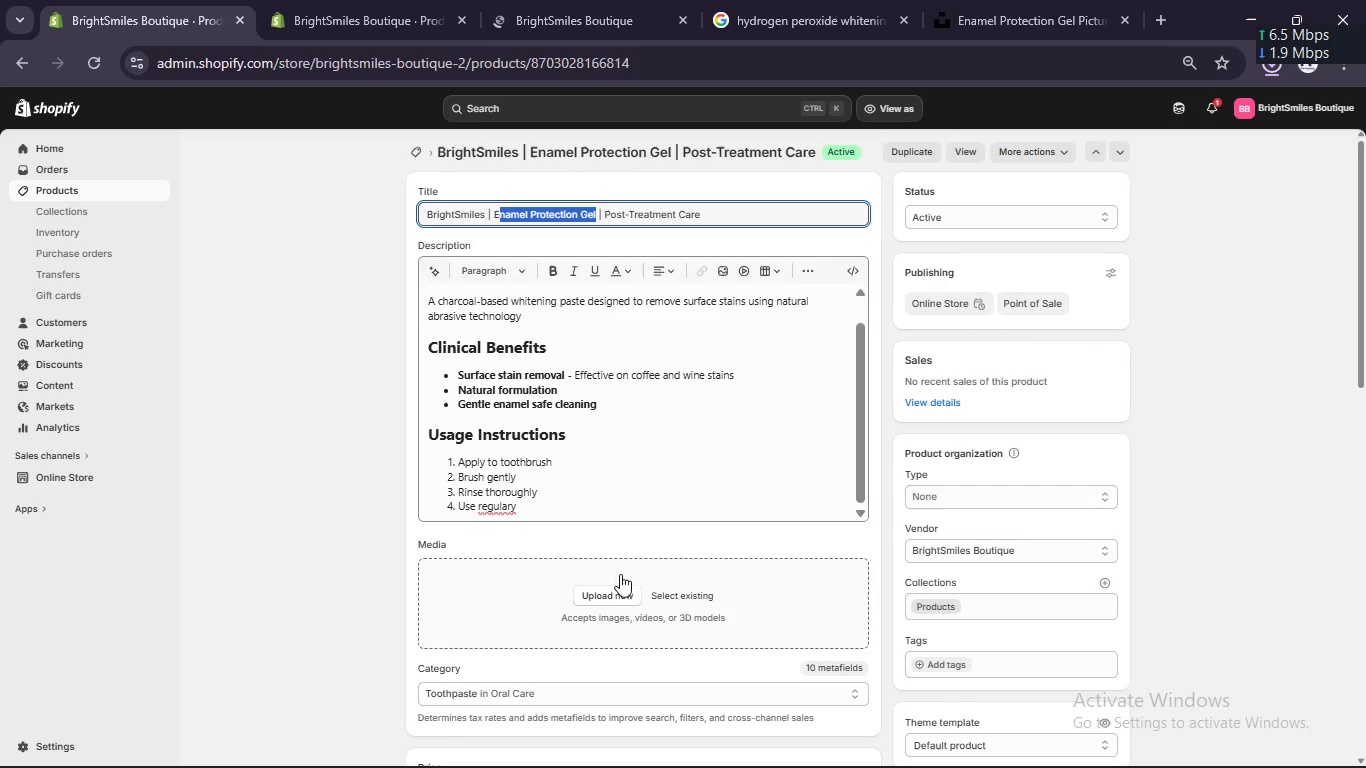 
left_click([604, 593])
 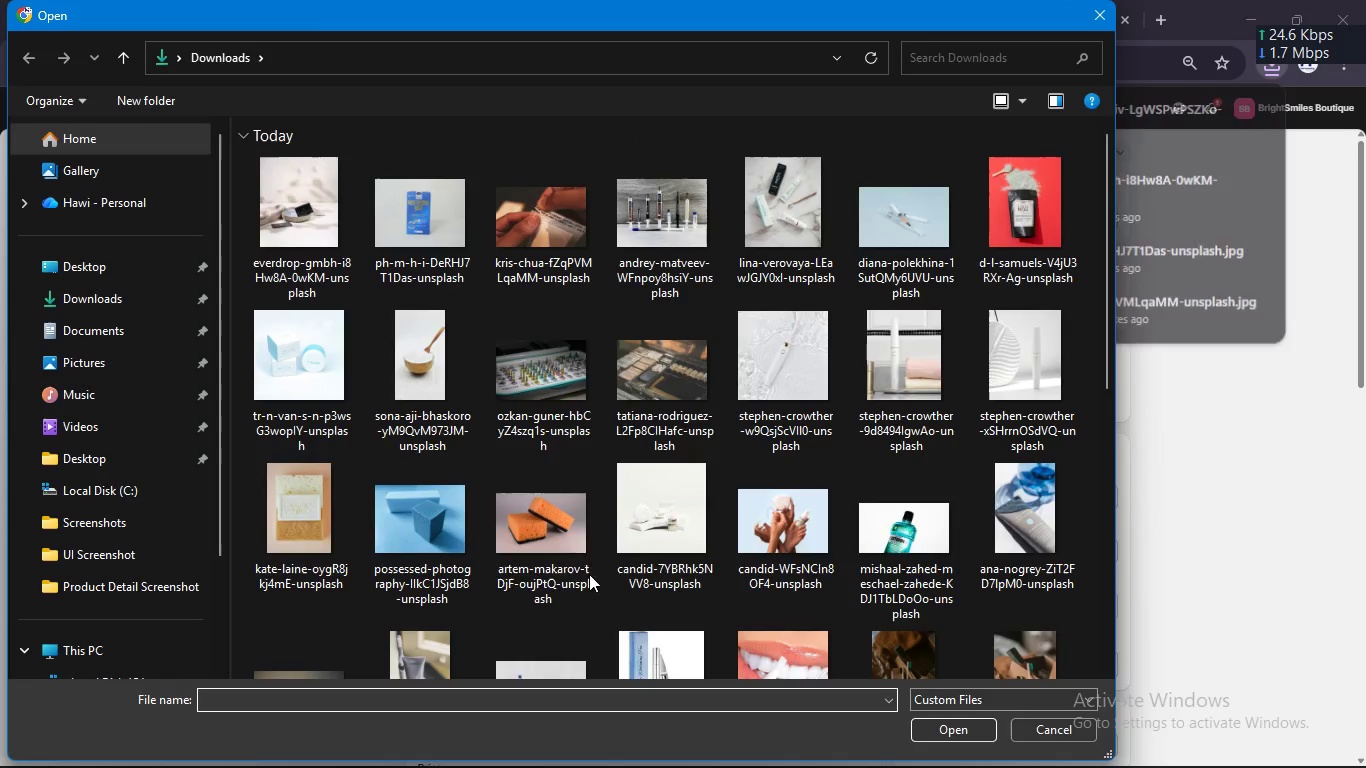 
left_click([282, 265])
 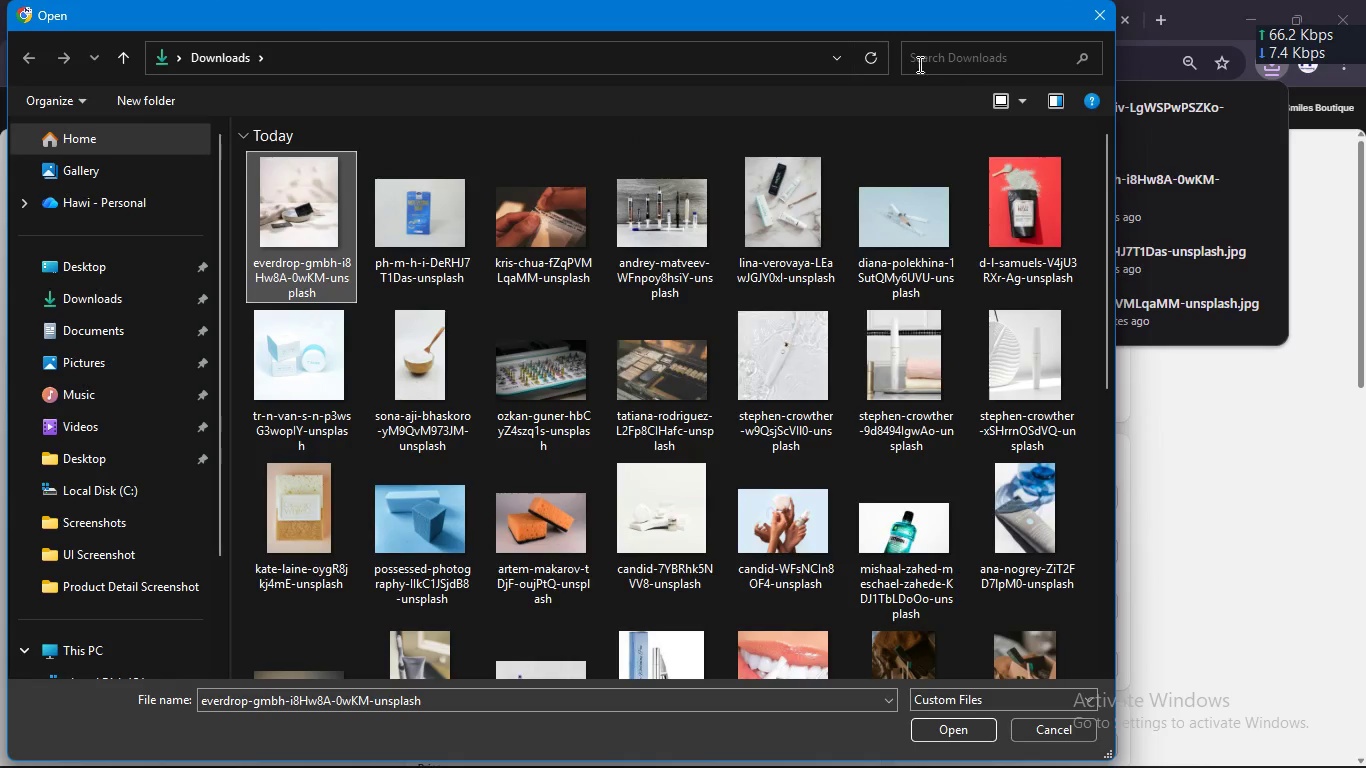 
left_click([876, 60])
 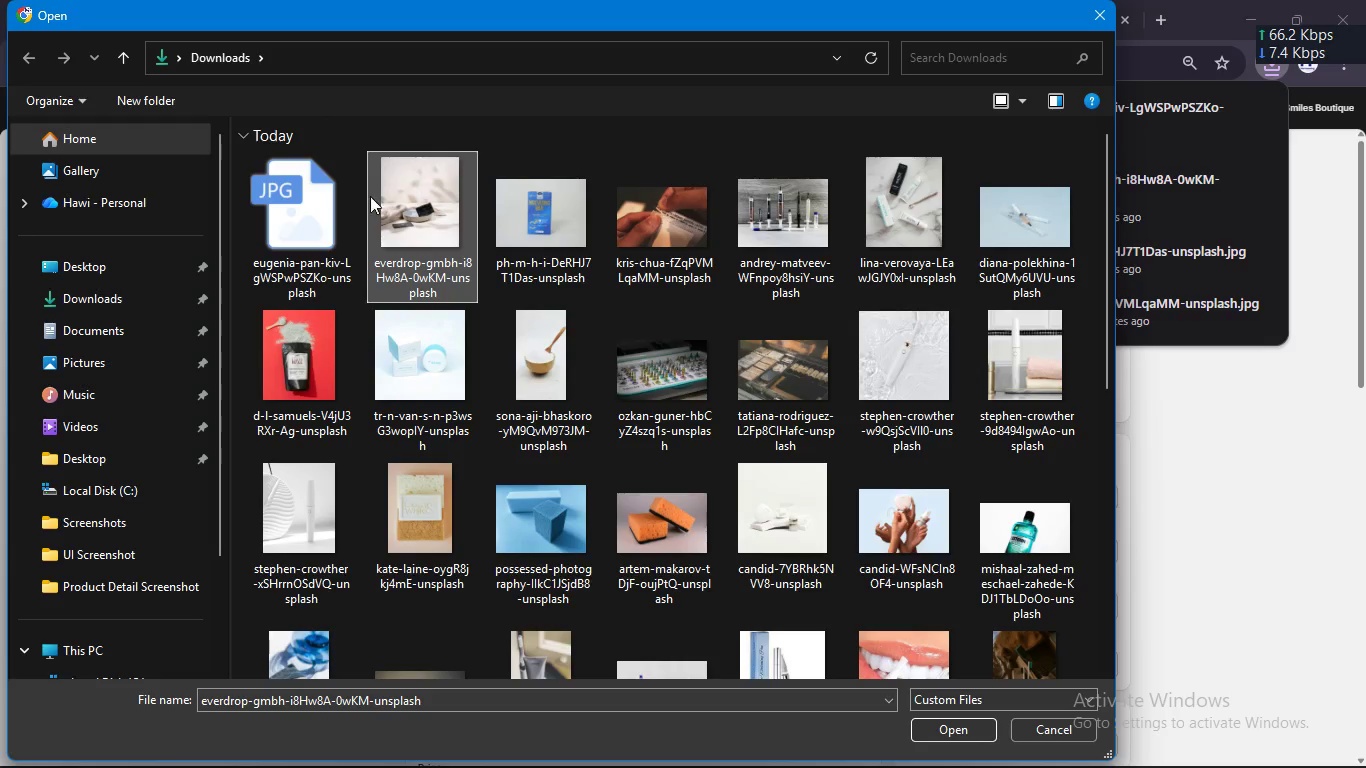 
left_click([317, 231])
 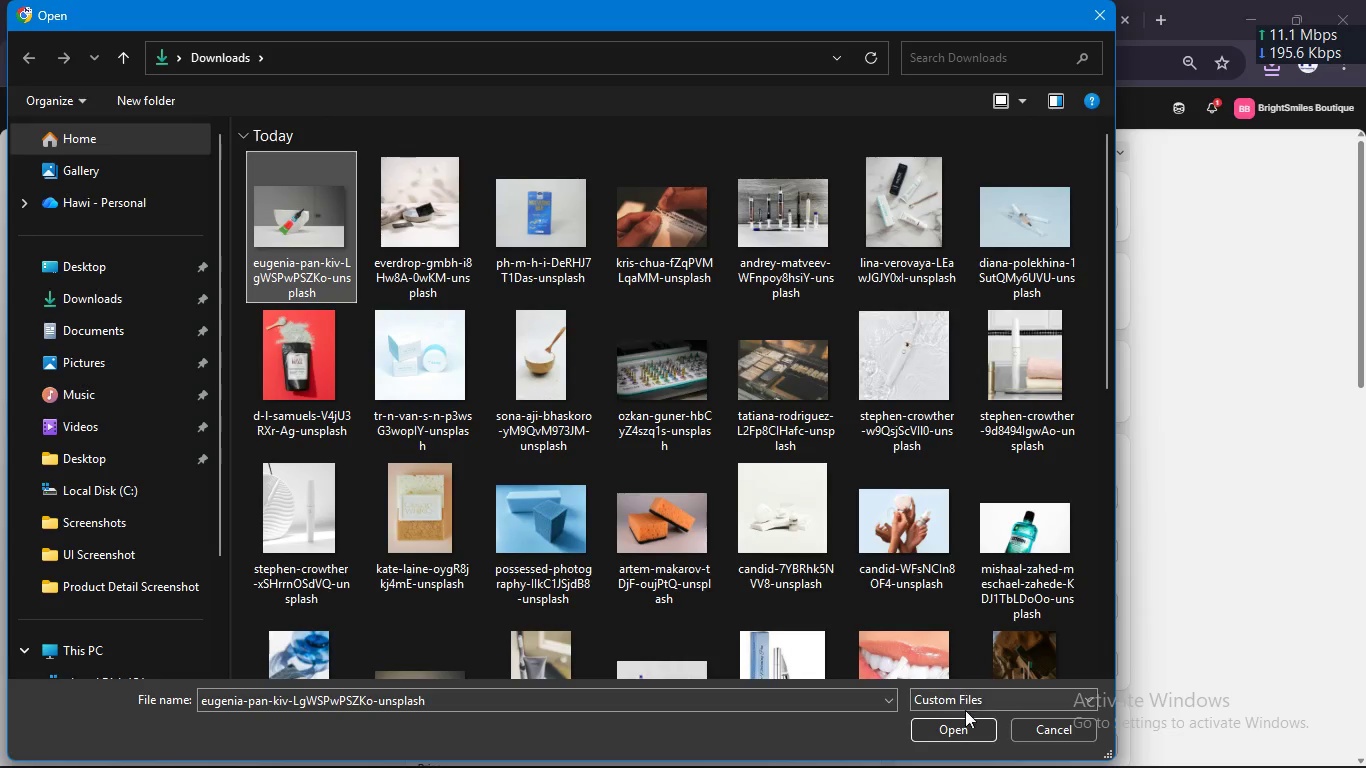 
left_click([966, 720])
 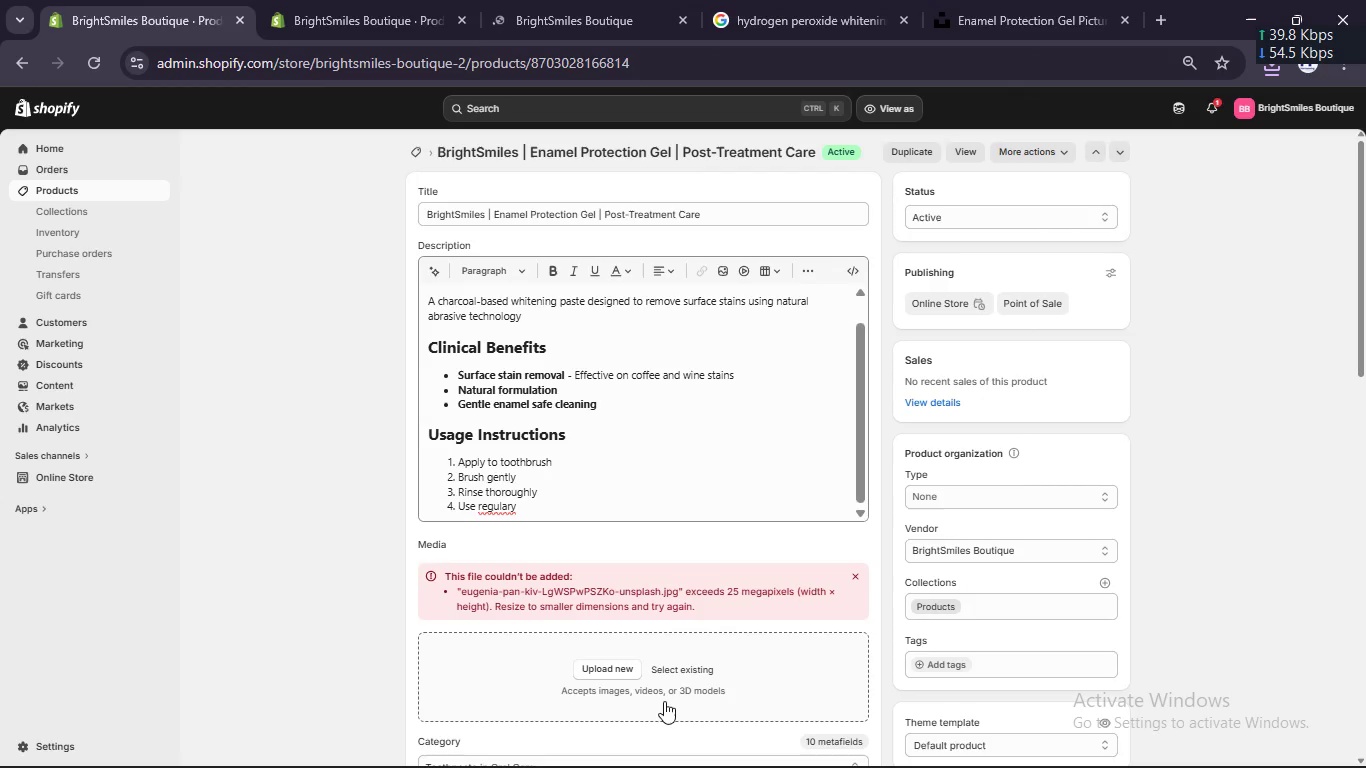 
scroll: coordinate [664, 701], scroll_direction: up, amount: 8.0
 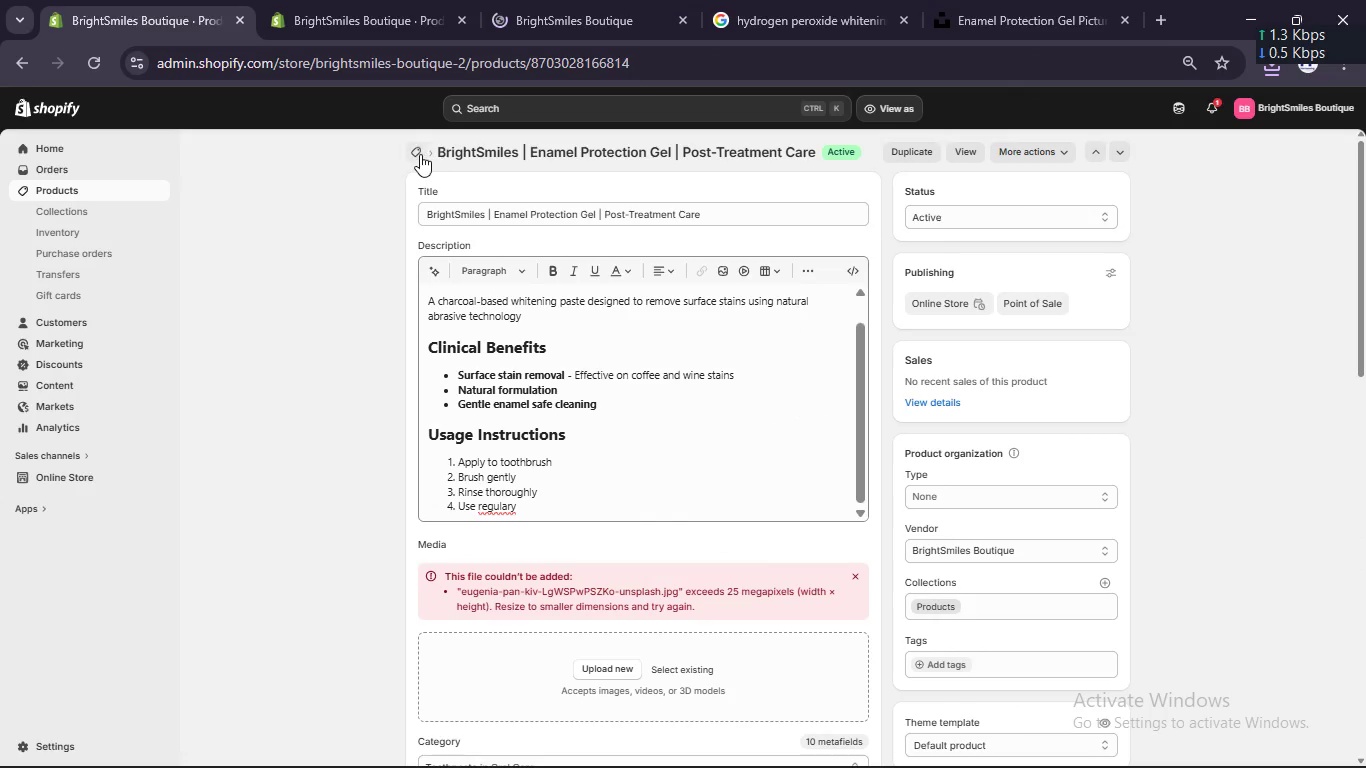 
left_click([420, 154])
 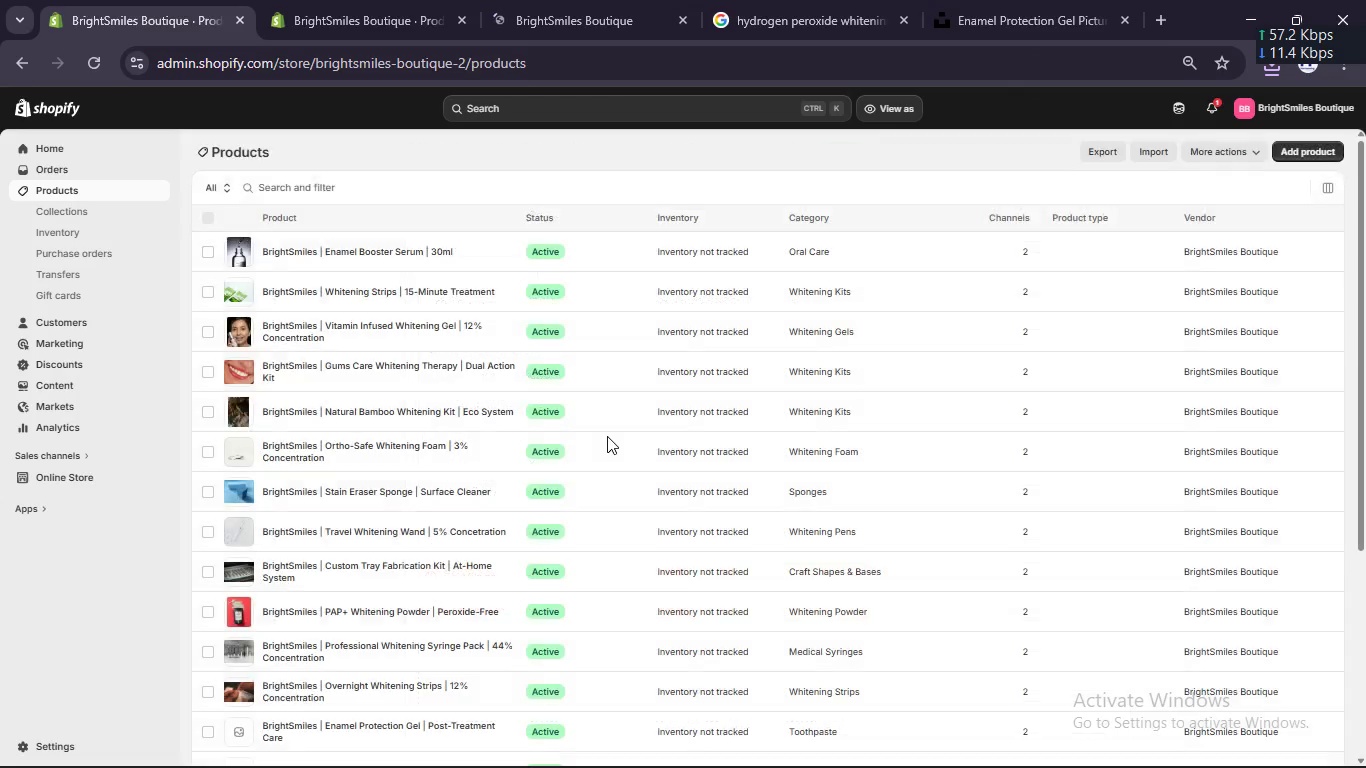 
scroll: coordinate [607, 436], scroll_direction: down, amount: 4.0
 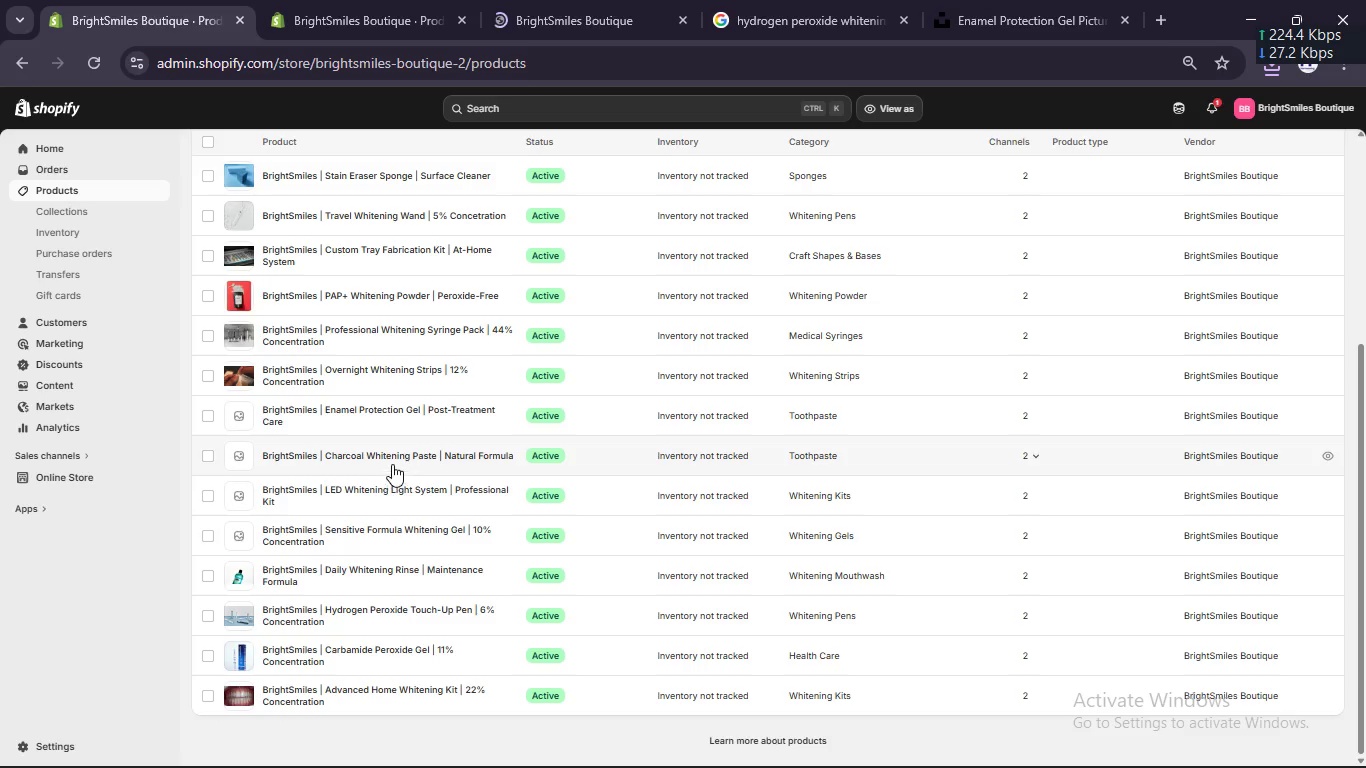 
left_click([394, 462])
 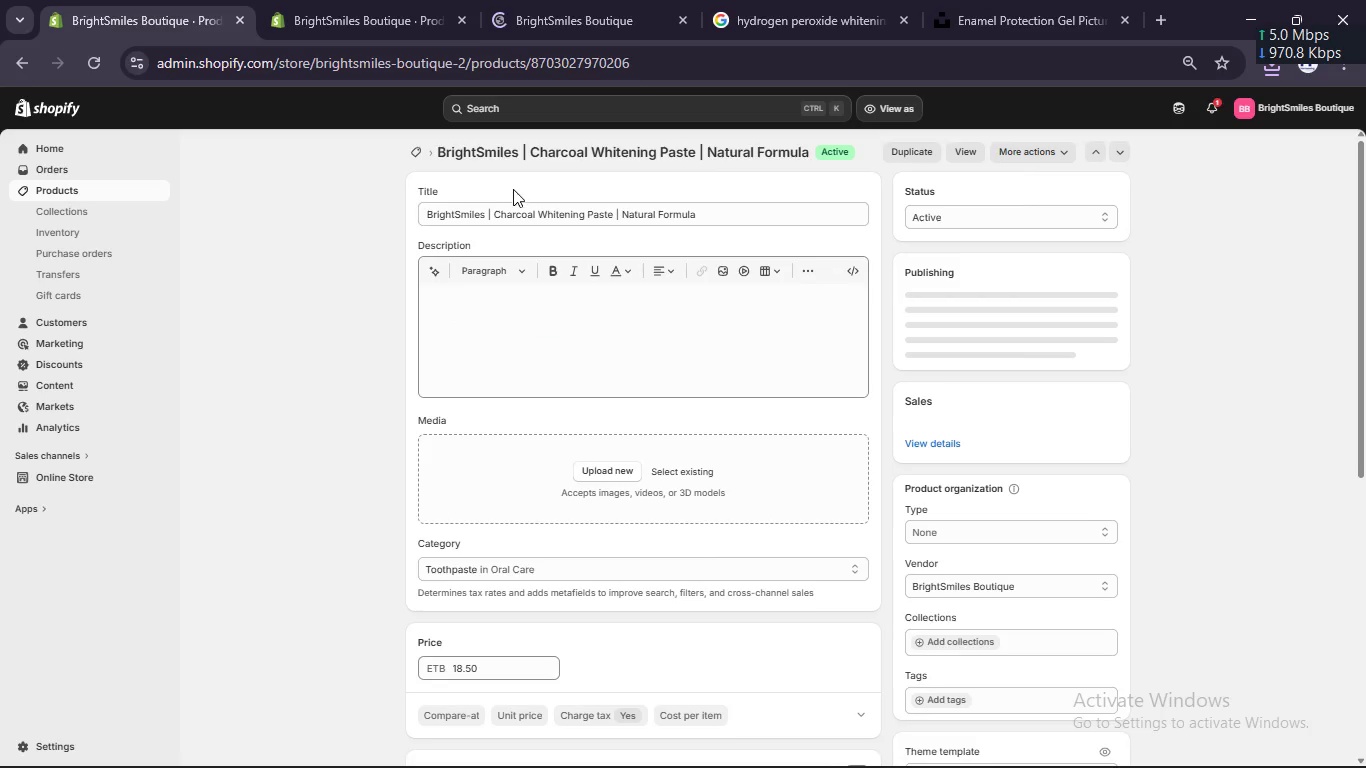 
left_click_drag(start_coordinate=[495, 214], to_coordinate=[613, 221])
 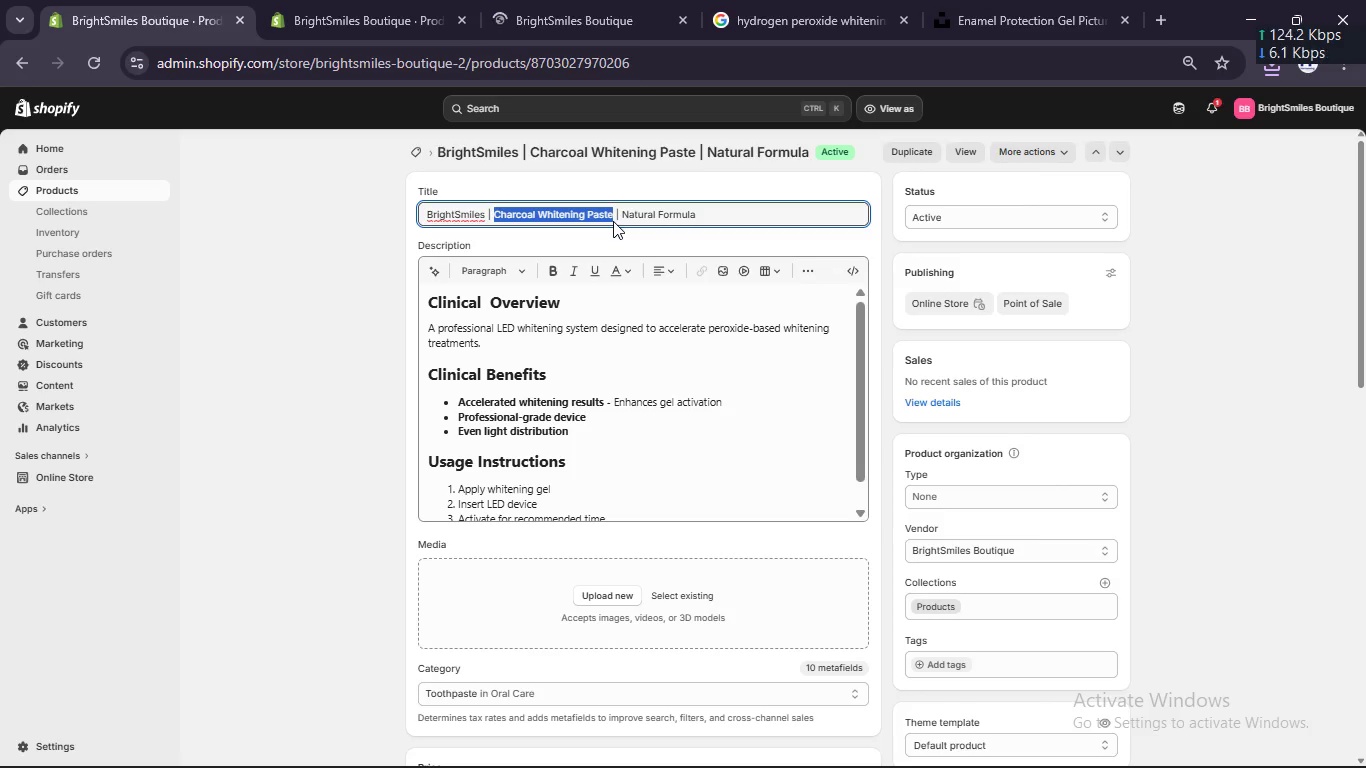 
key(Control+C)
 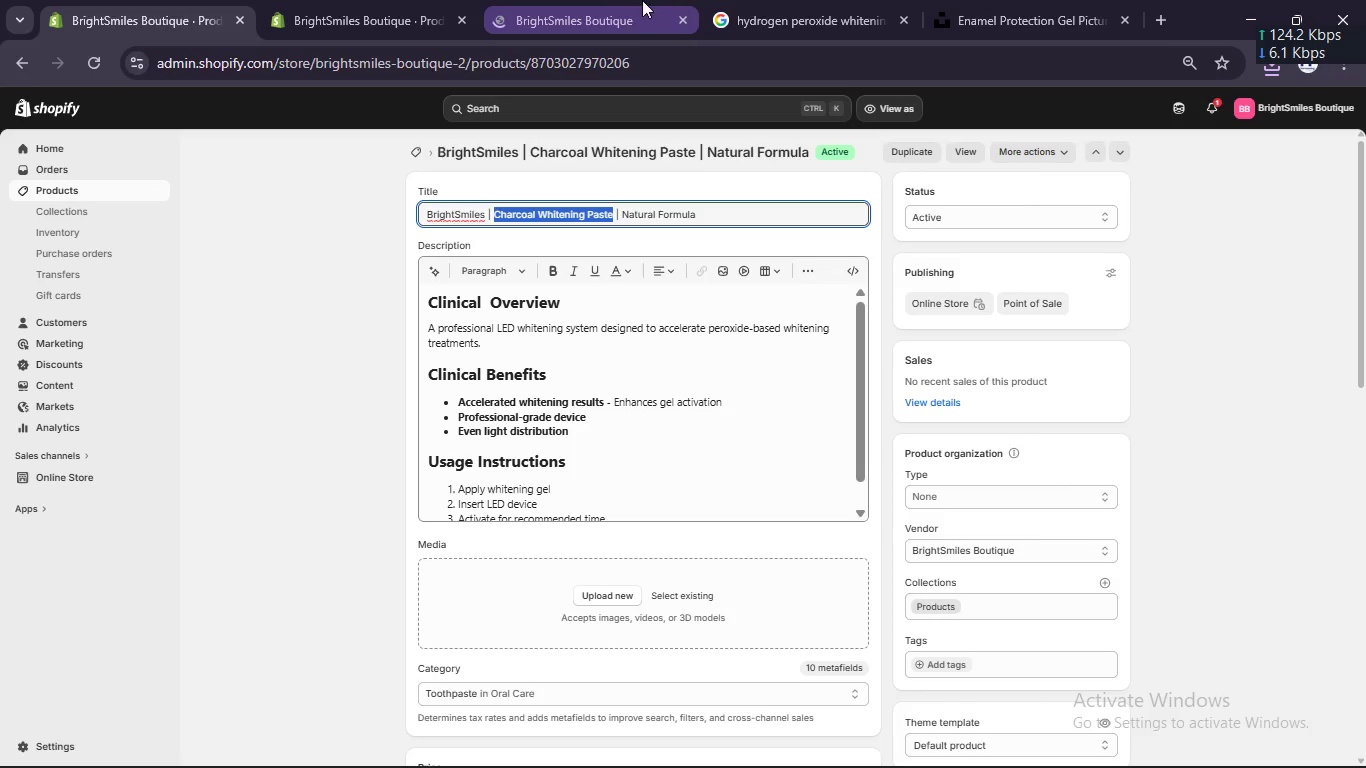 
left_click([620, 0])
 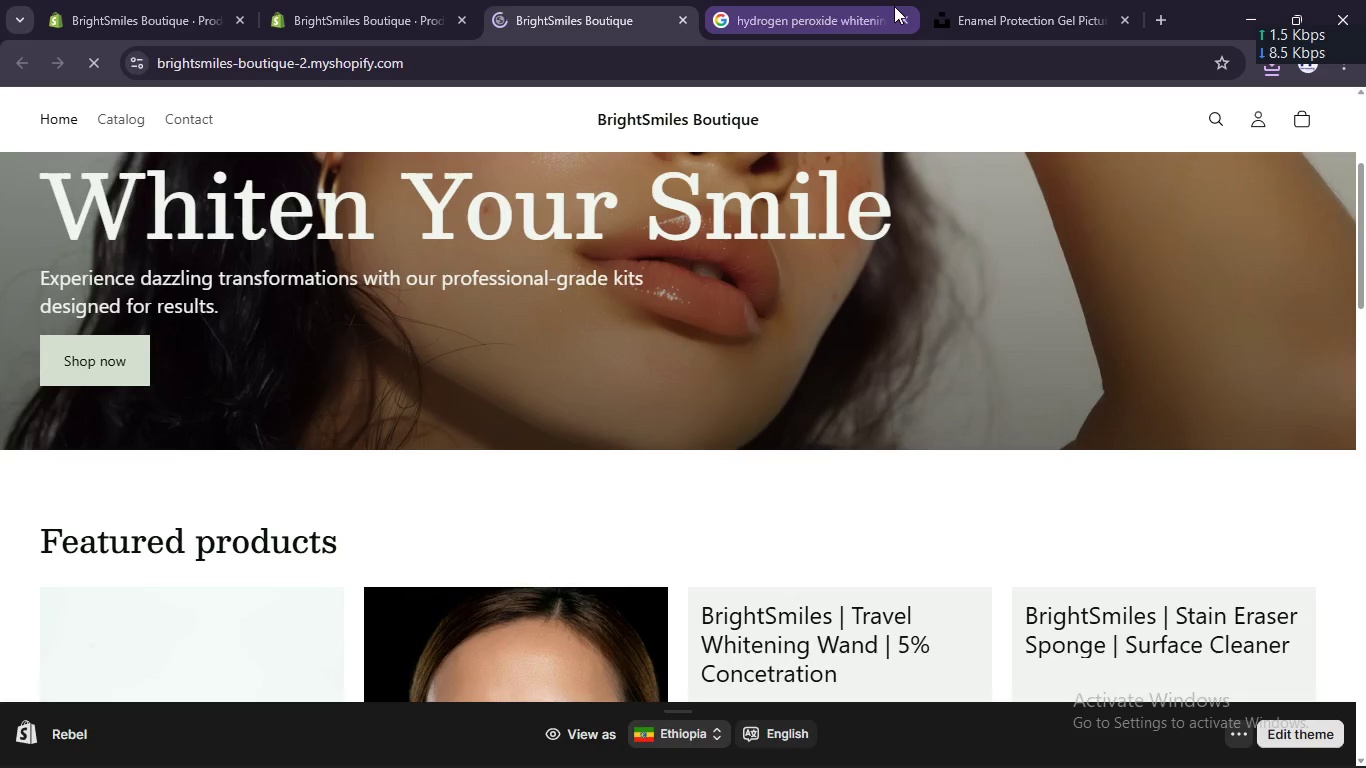 
left_click([1074, 0])
 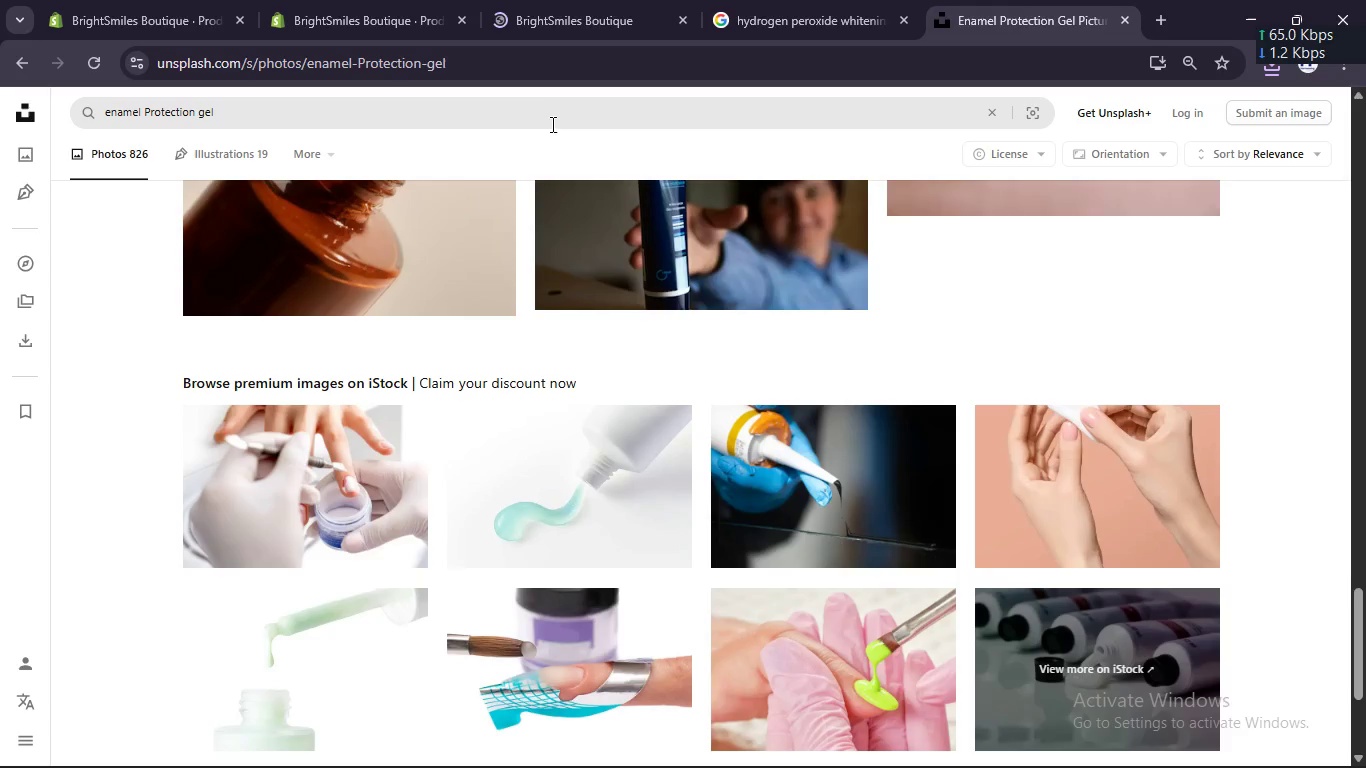 
left_click([551, 115])
 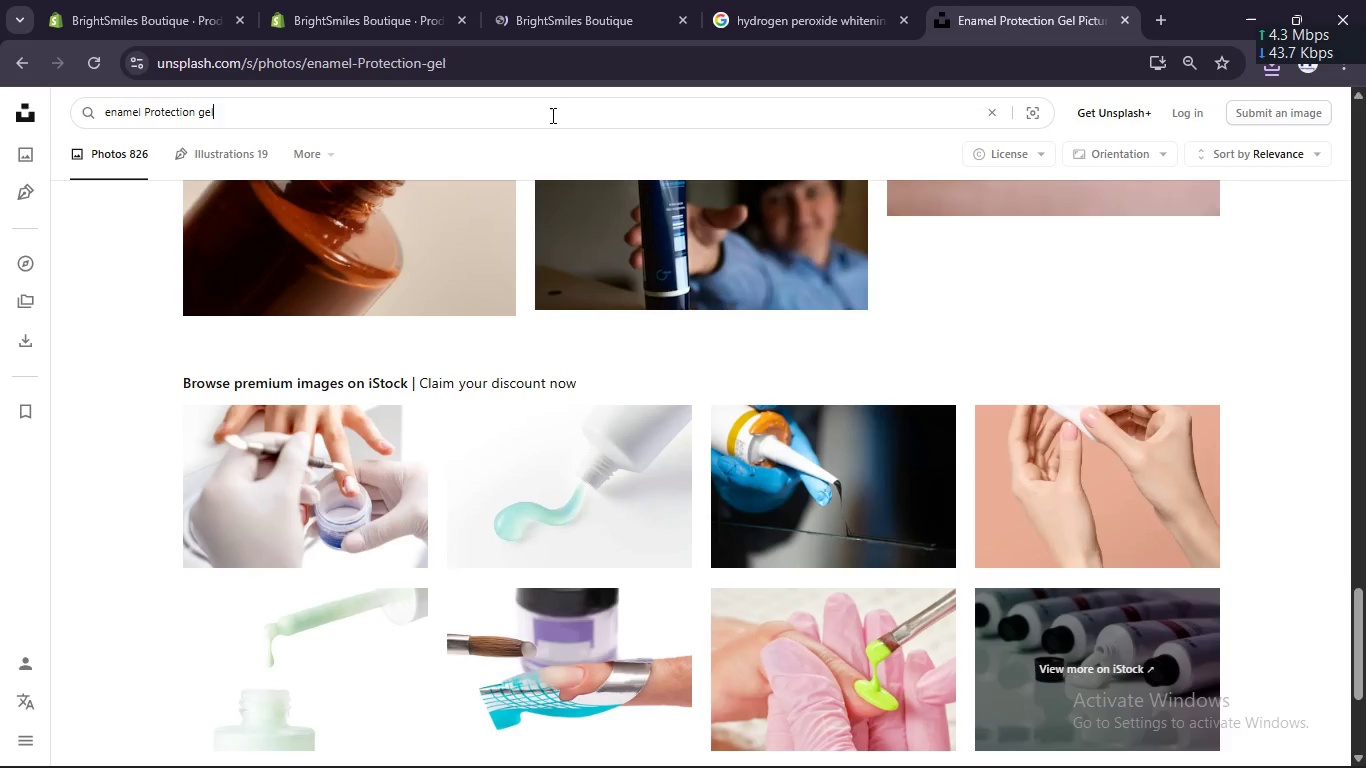 
key(Control+A)
 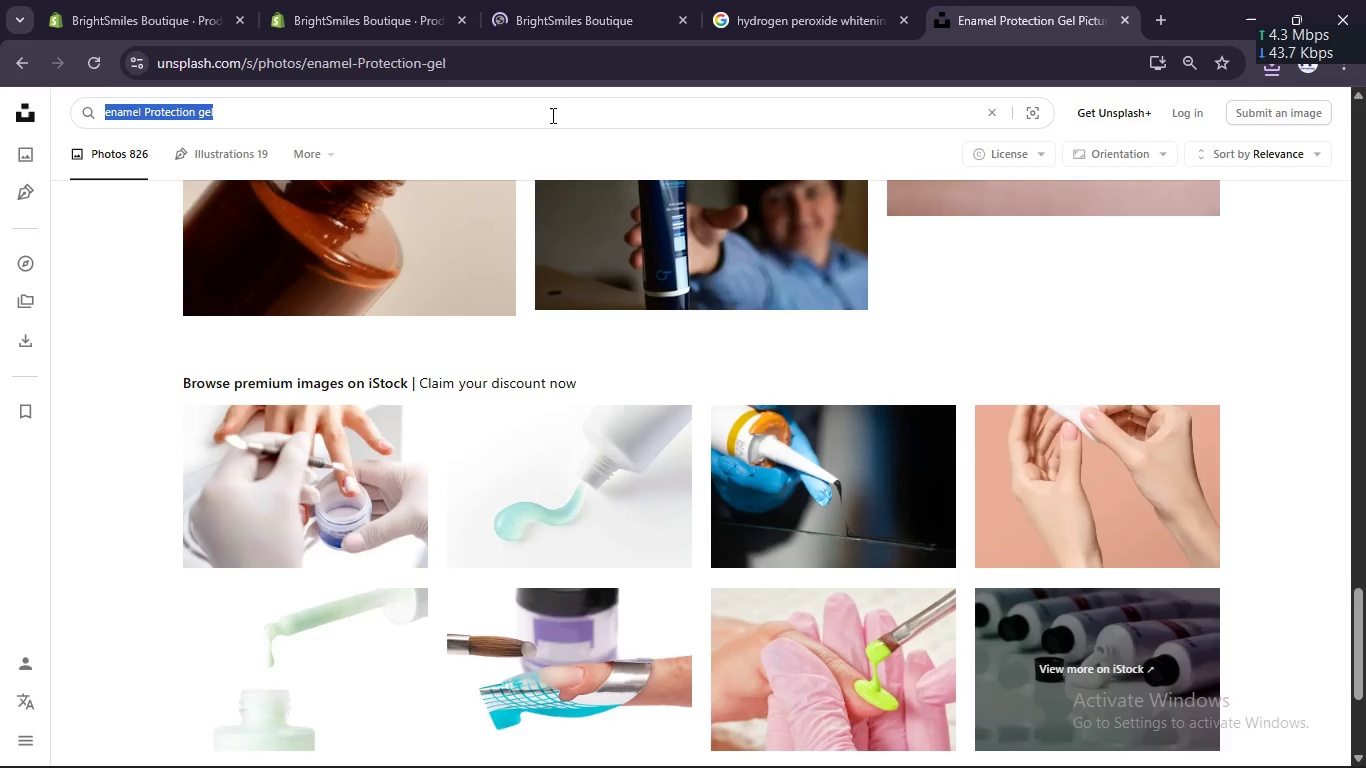 
key(Control+V)
 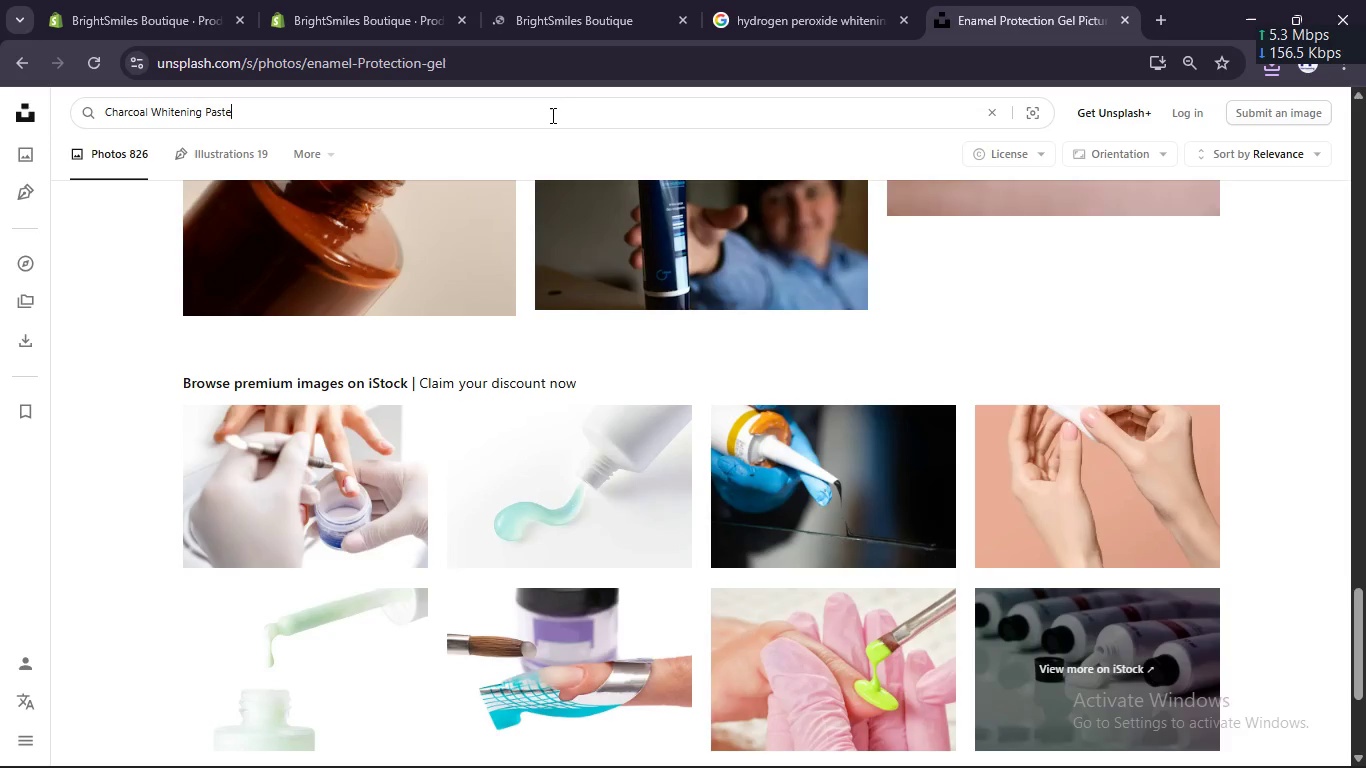 
key(Enter)
 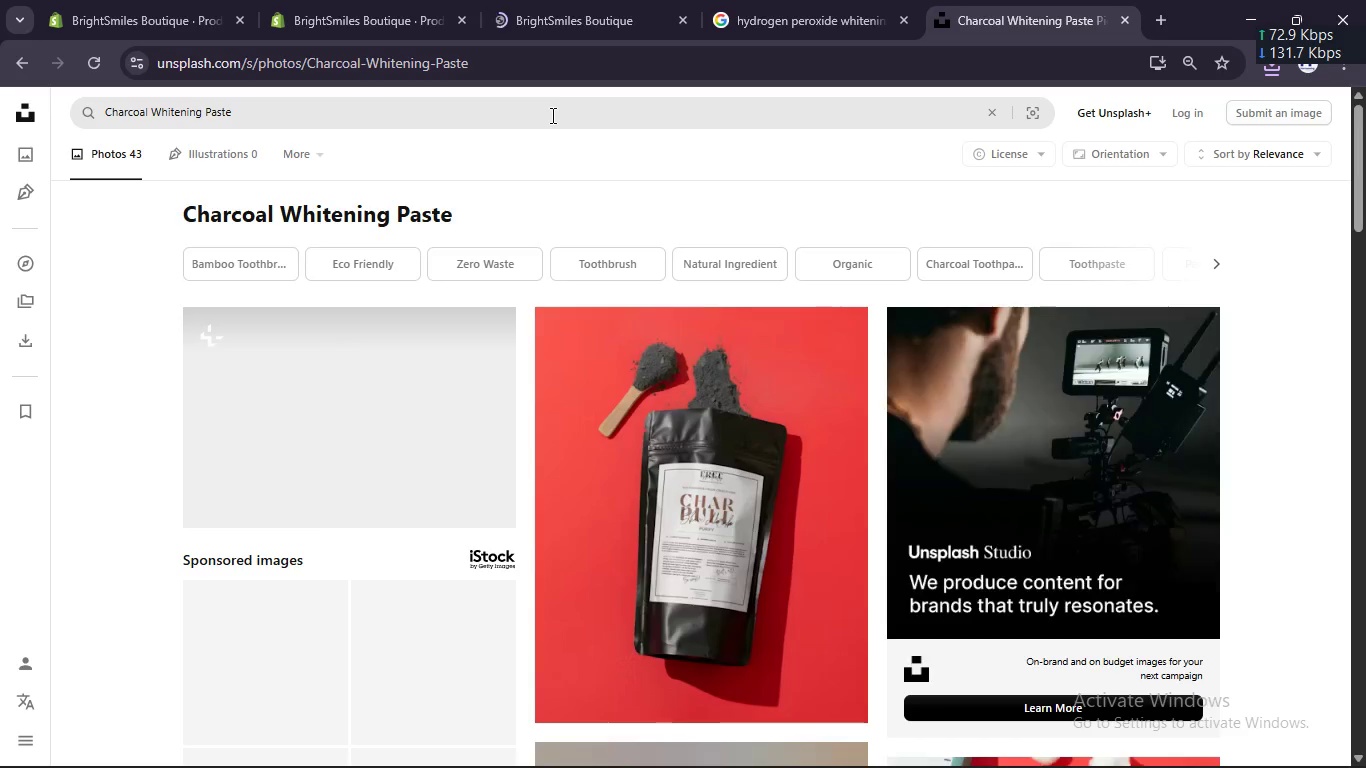 
scroll: coordinate [823, 437], scroll_direction: down, amount: 5.0
 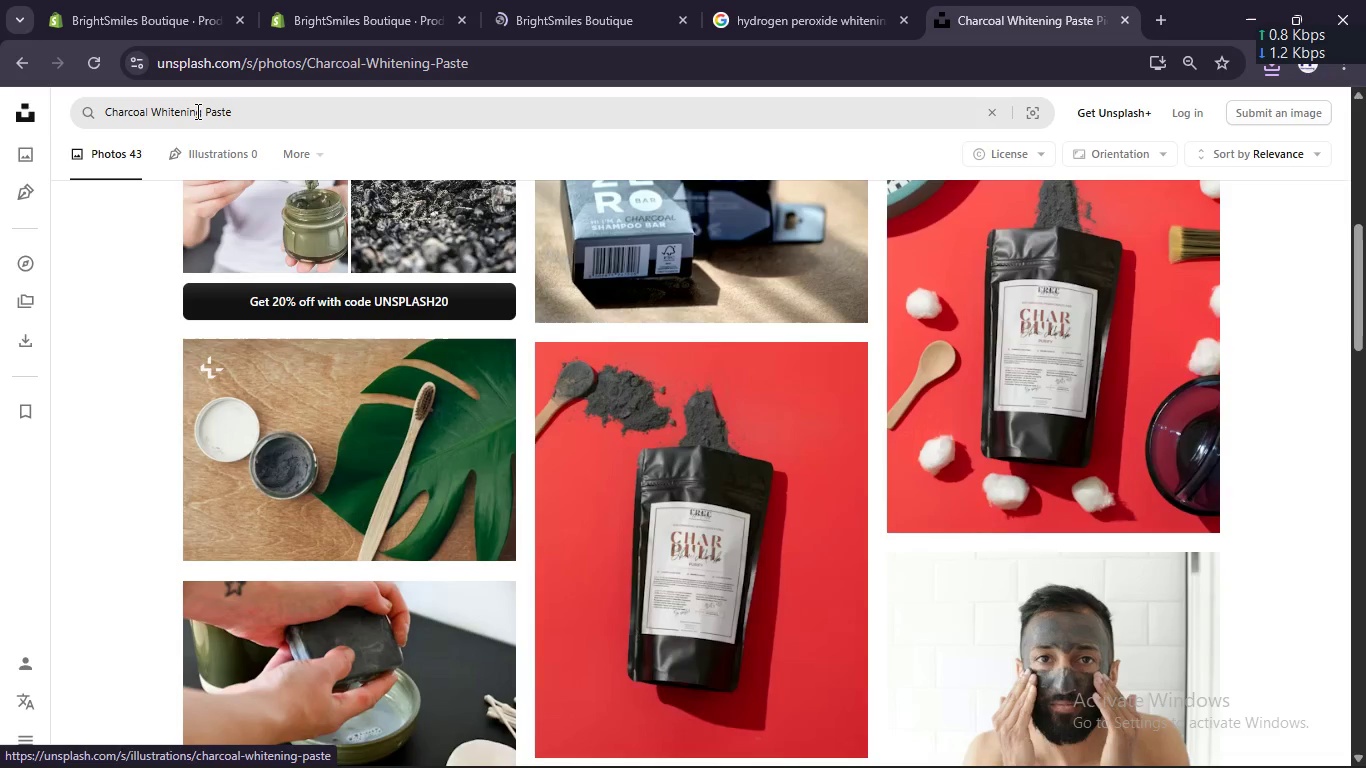 
left_click([205, 115])
 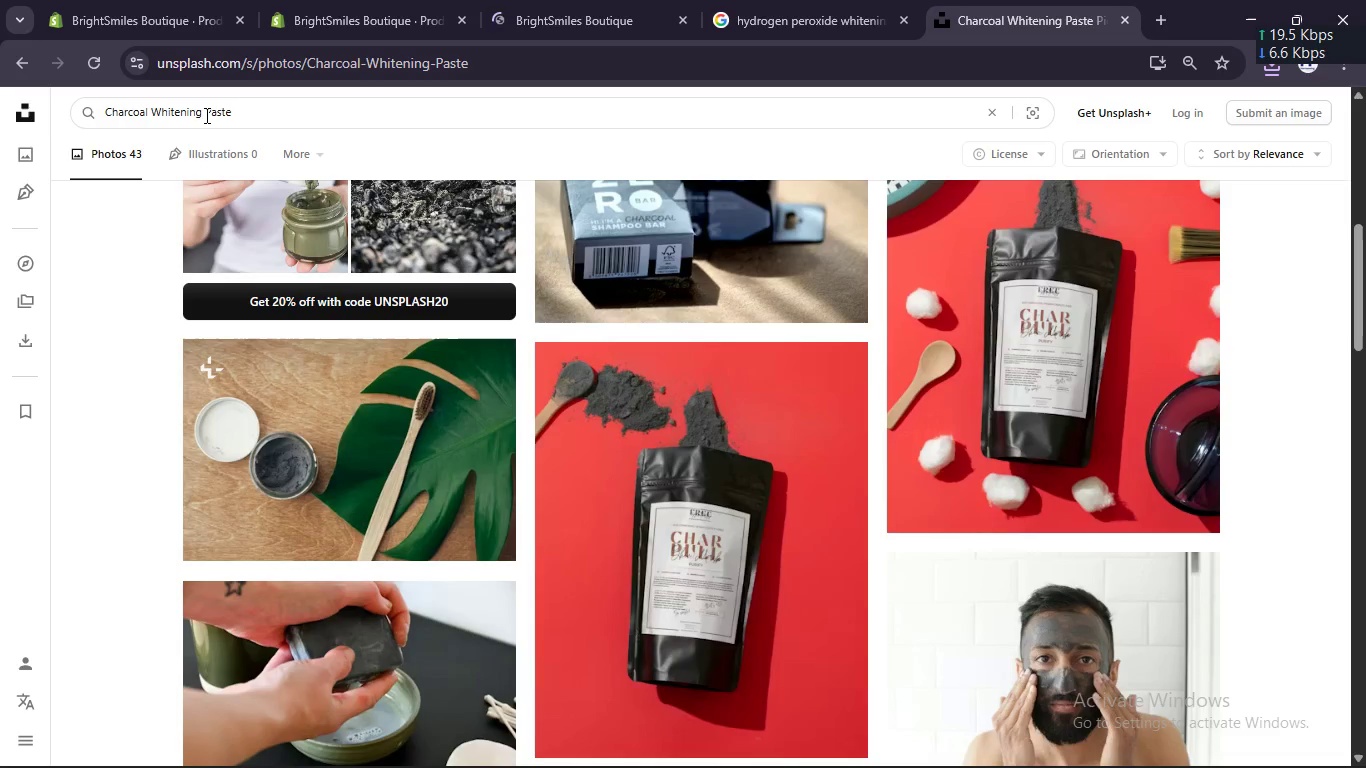 
type(tooth)
 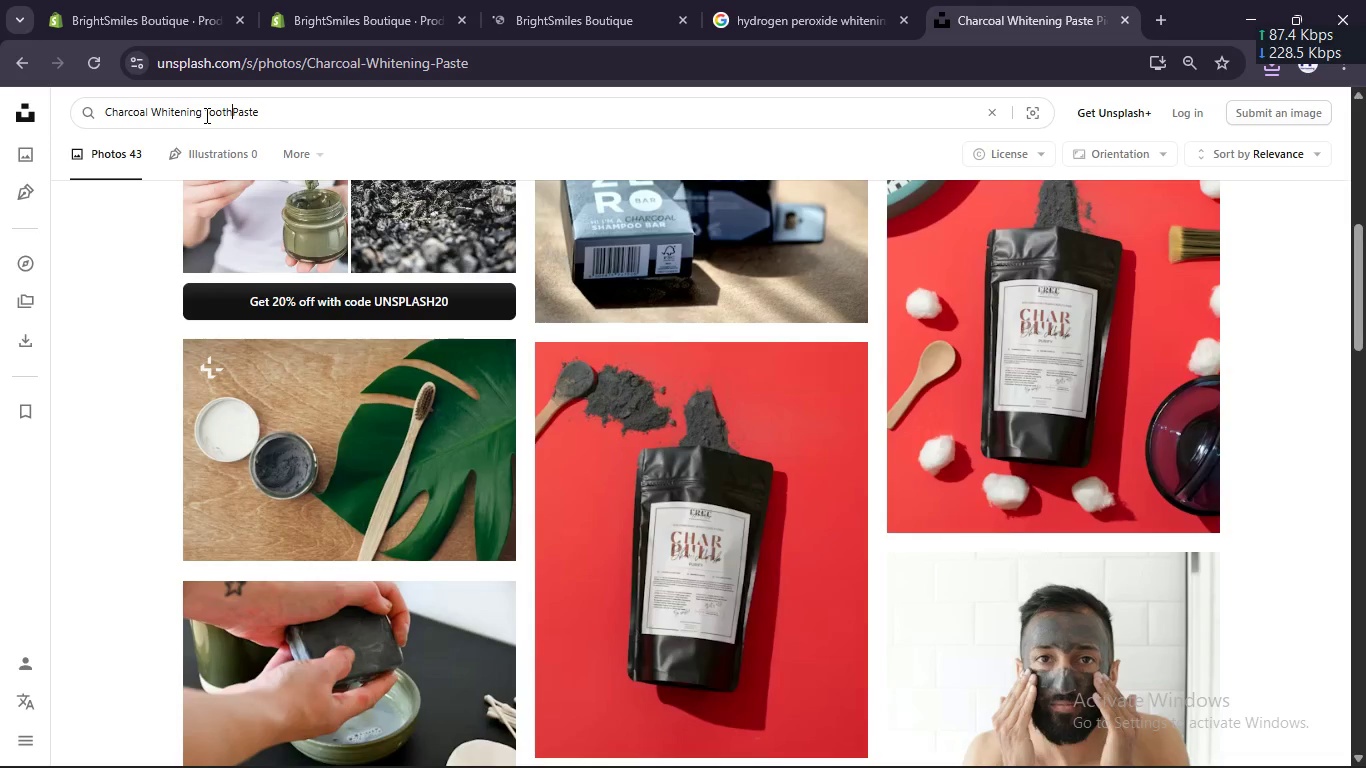 
key(Enter)
 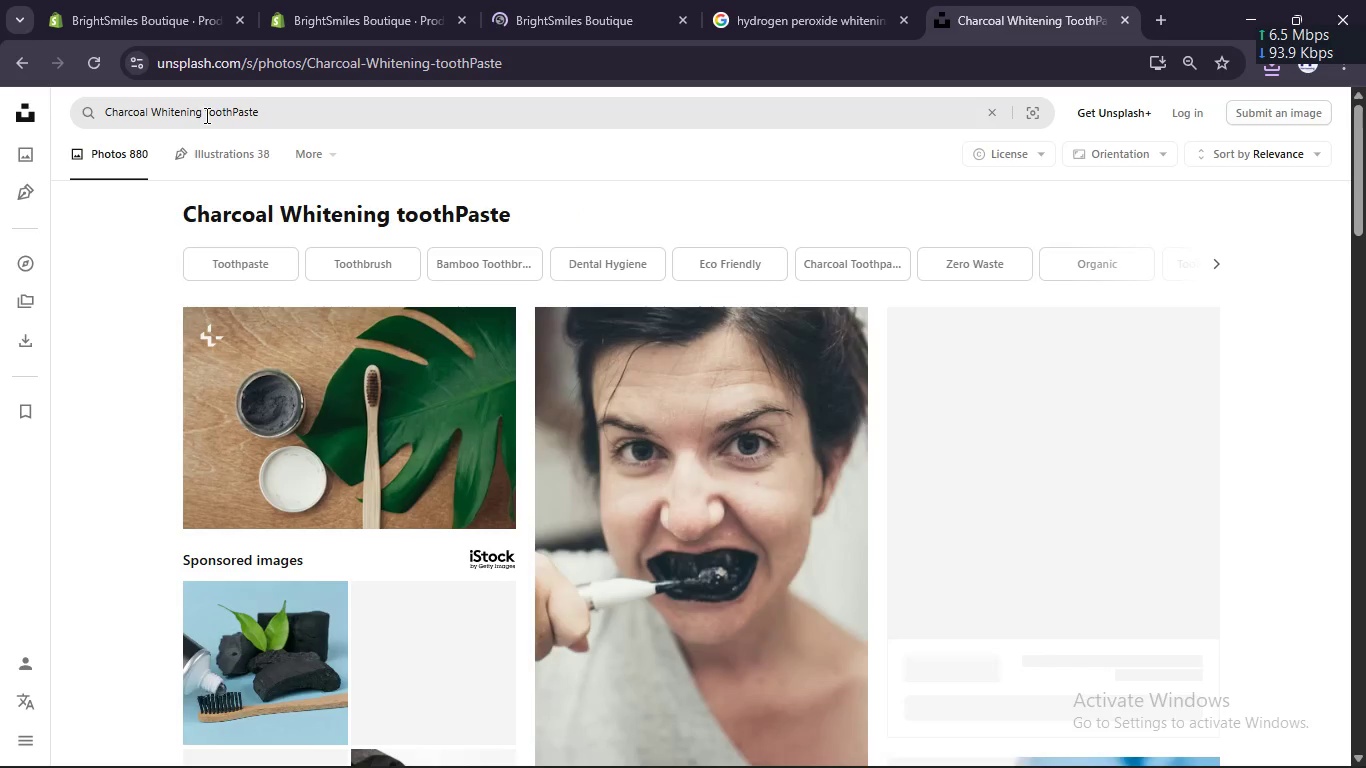 
scroll: coordinate [229, 439], scroll_direction: down, amount: 3.0
 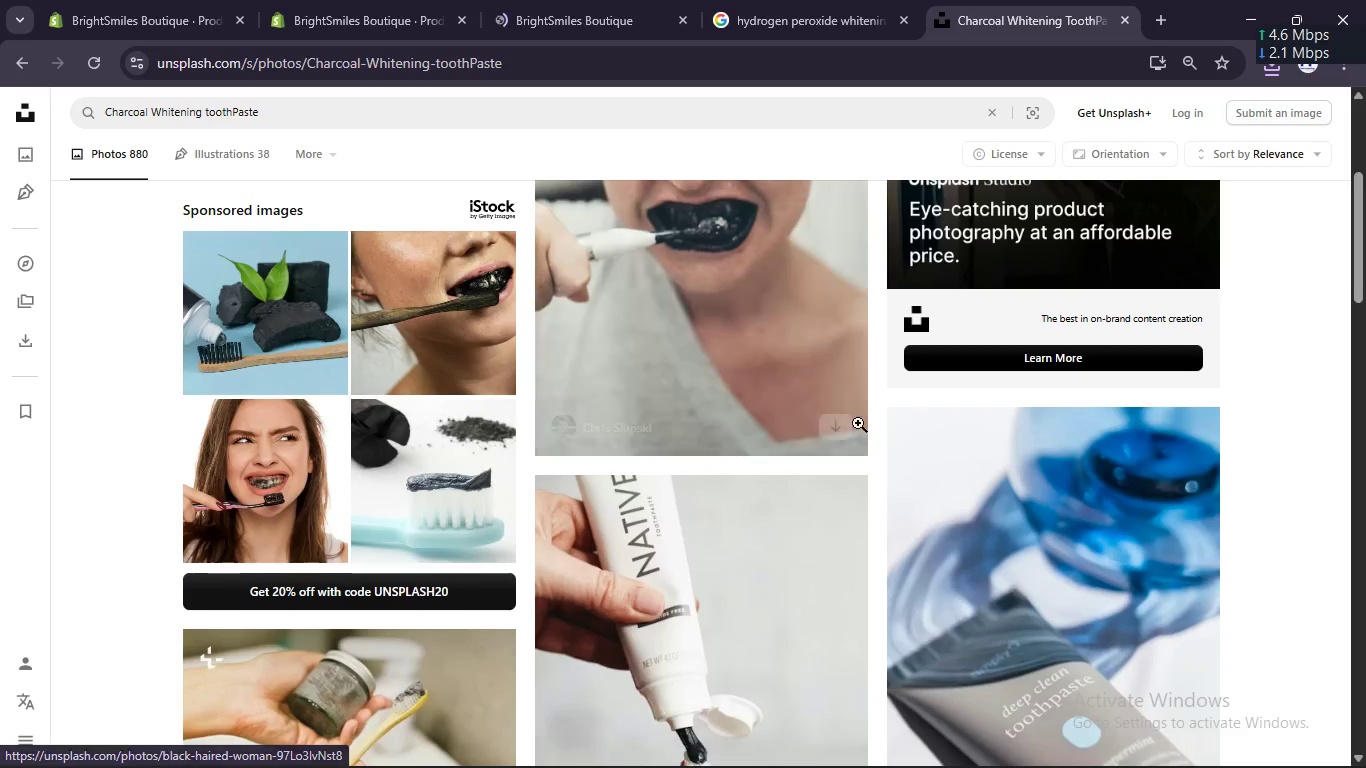 
left_click([838, 423])
 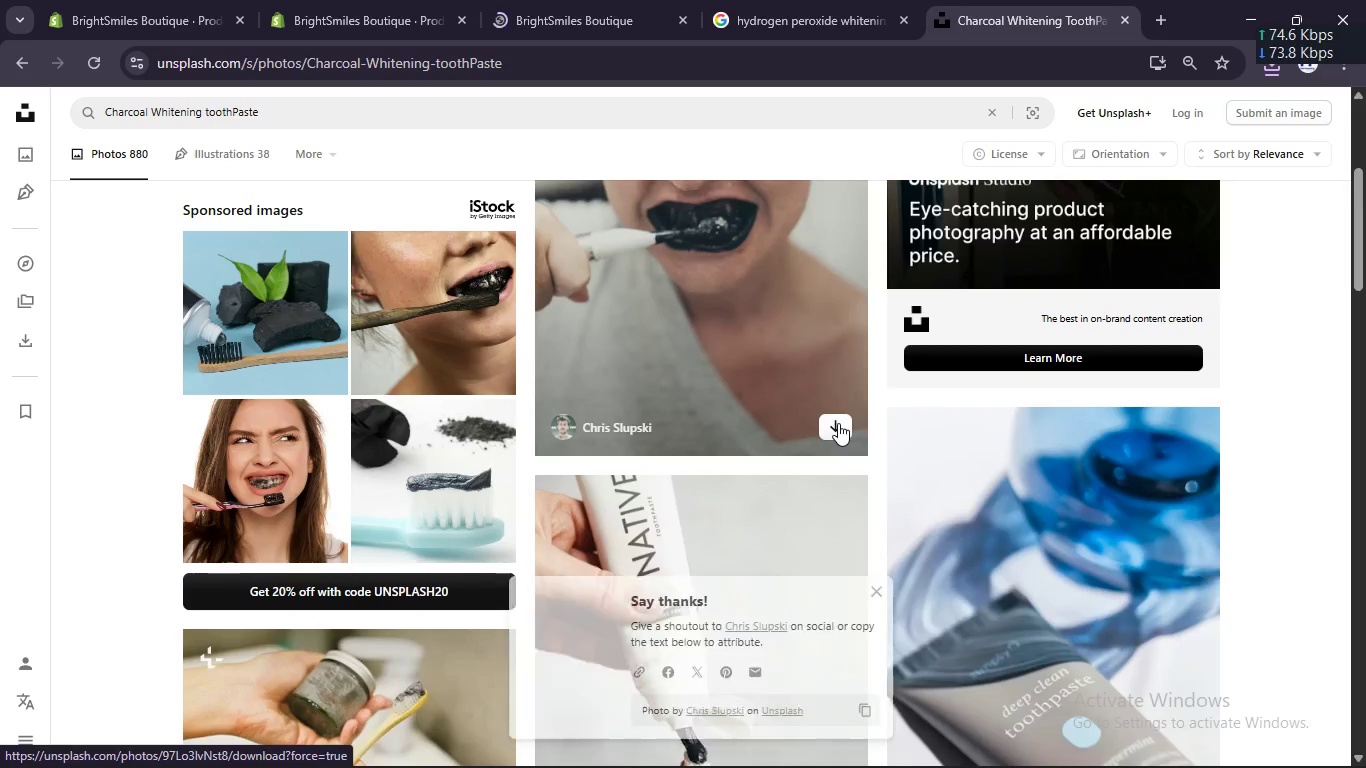 
scroll: coordinate [838, 423], scroll_direction: down, amount: 5.0
 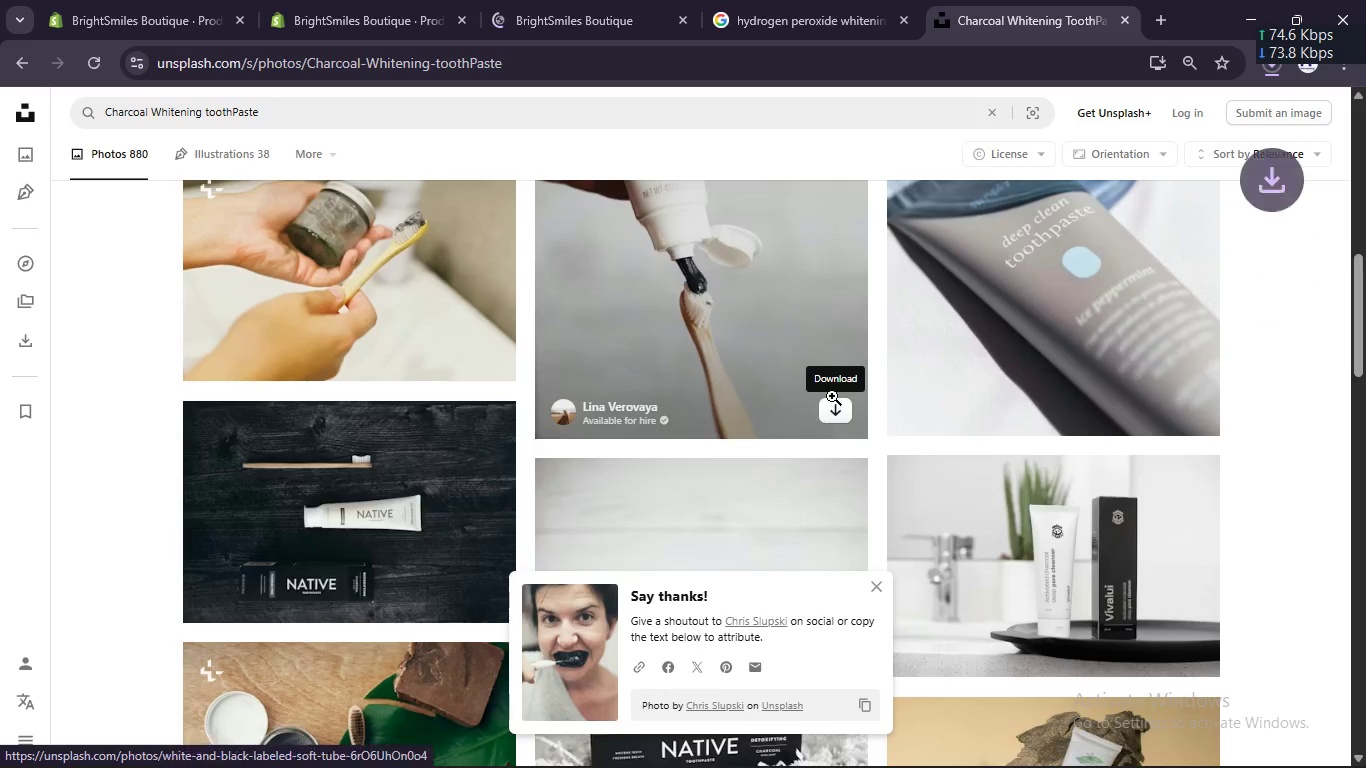 
left_click([834, 403])
 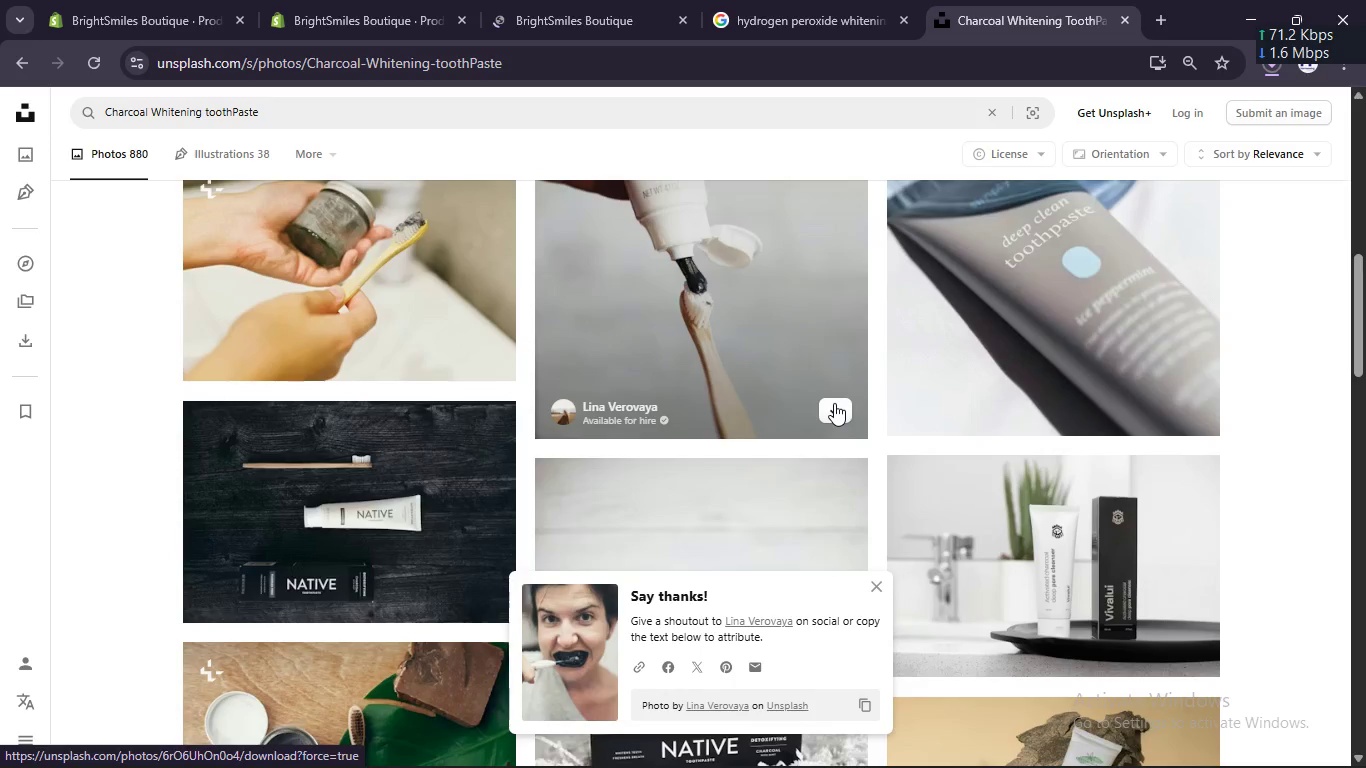 
scroll: coordinate [834, 403], scroll_direction: down, amount: 9.0
 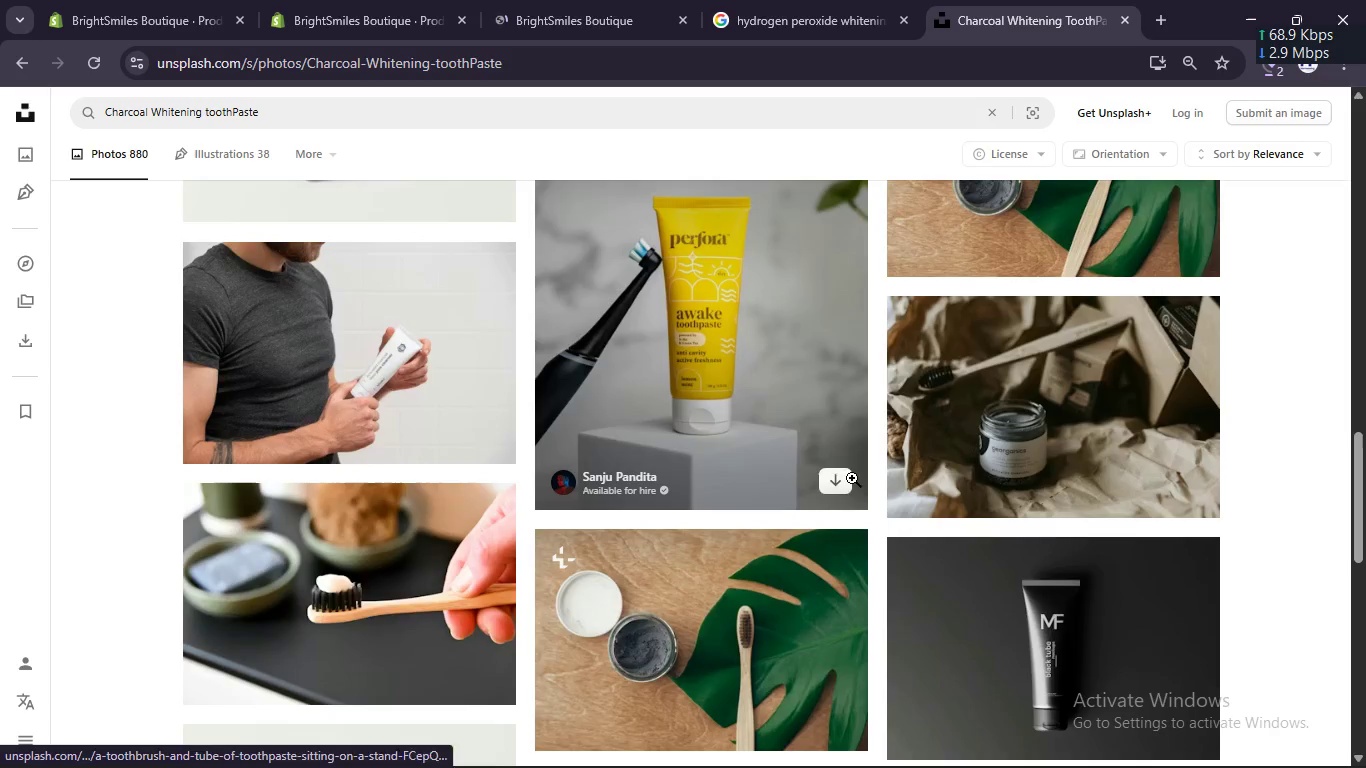 
left_click([843, 484])
 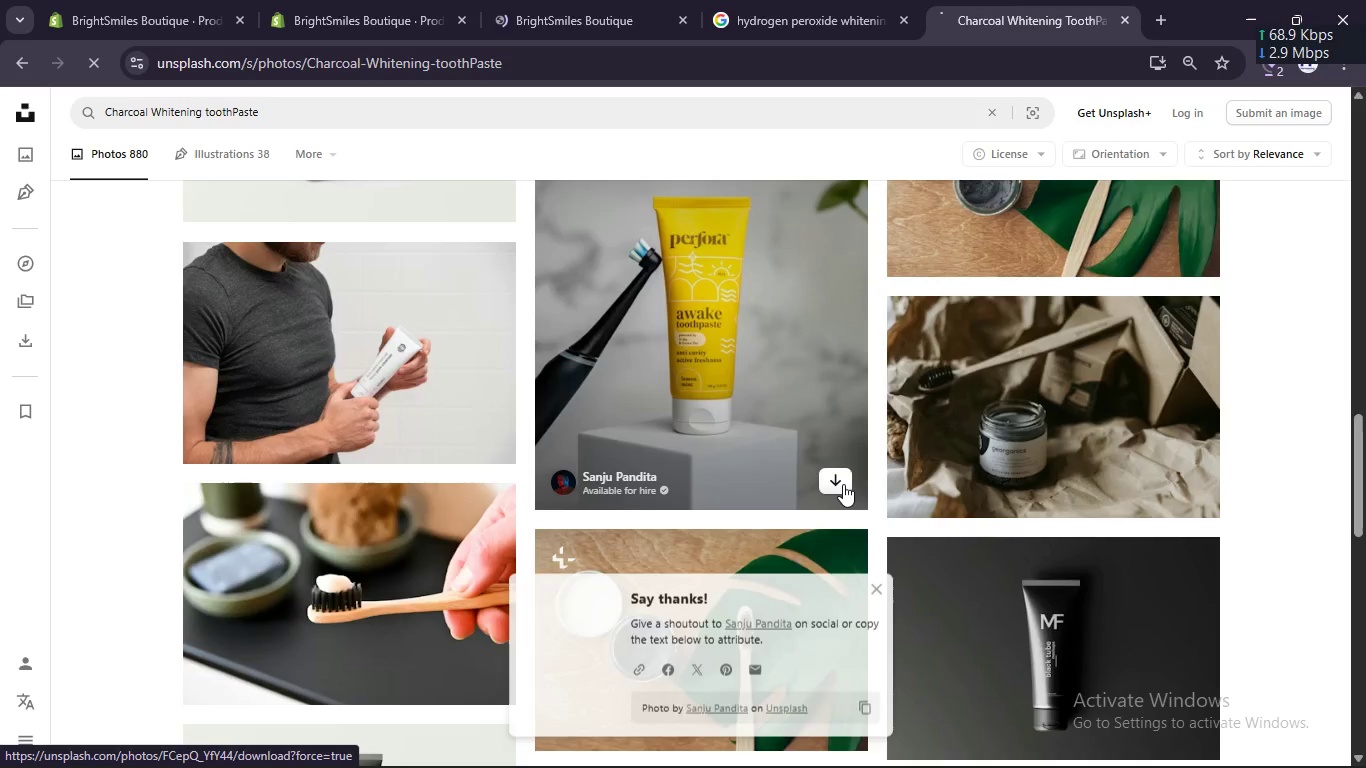 
scroll: coordinate [843, 484], scroll_direction: down, amount: 3.0
 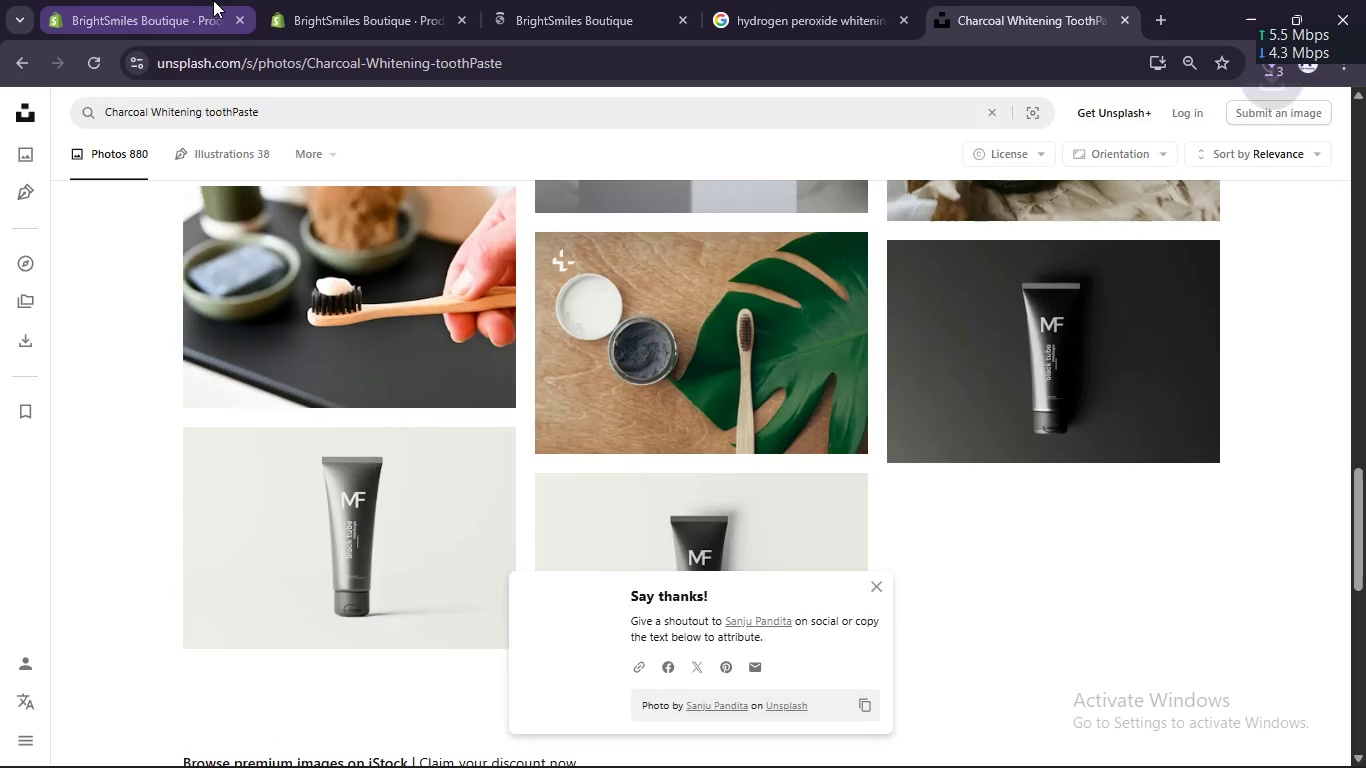 
left_click([202, 0])
 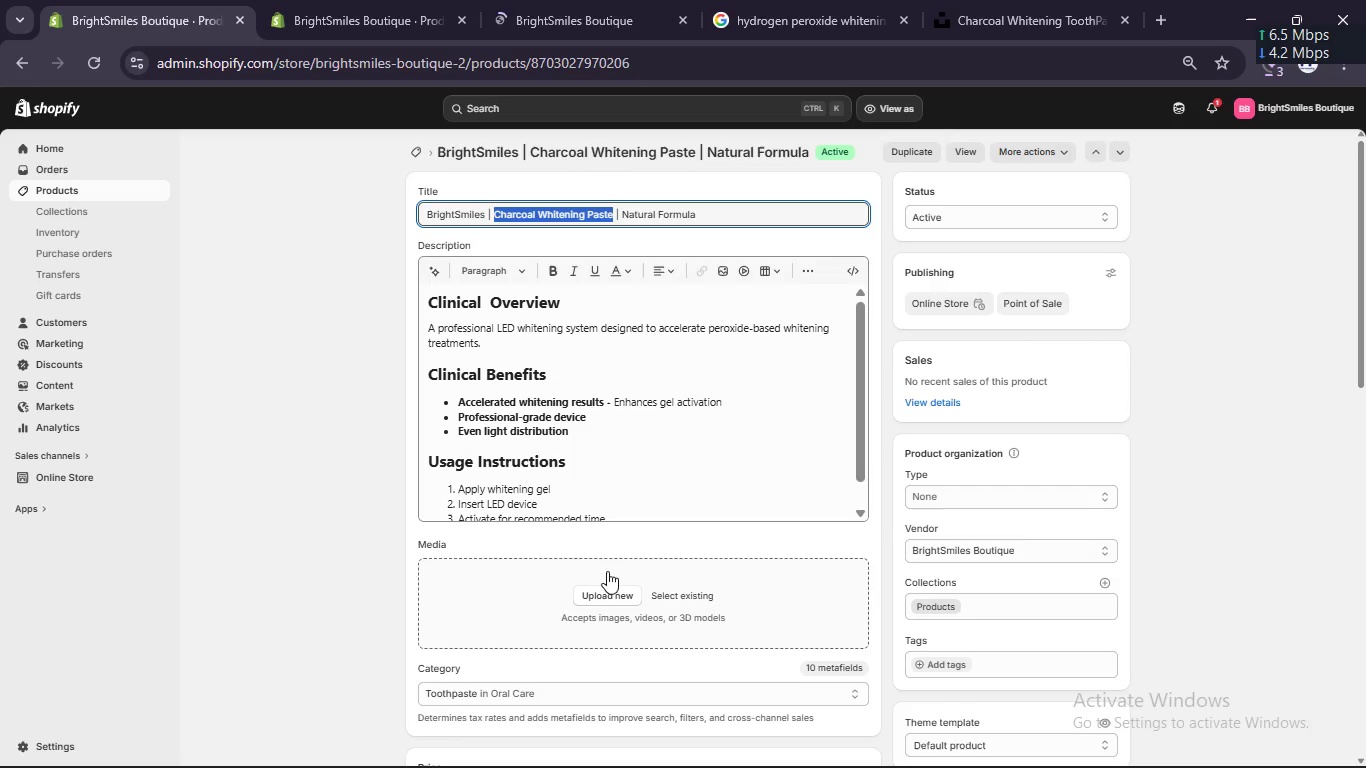 
left_click([608, 596])
 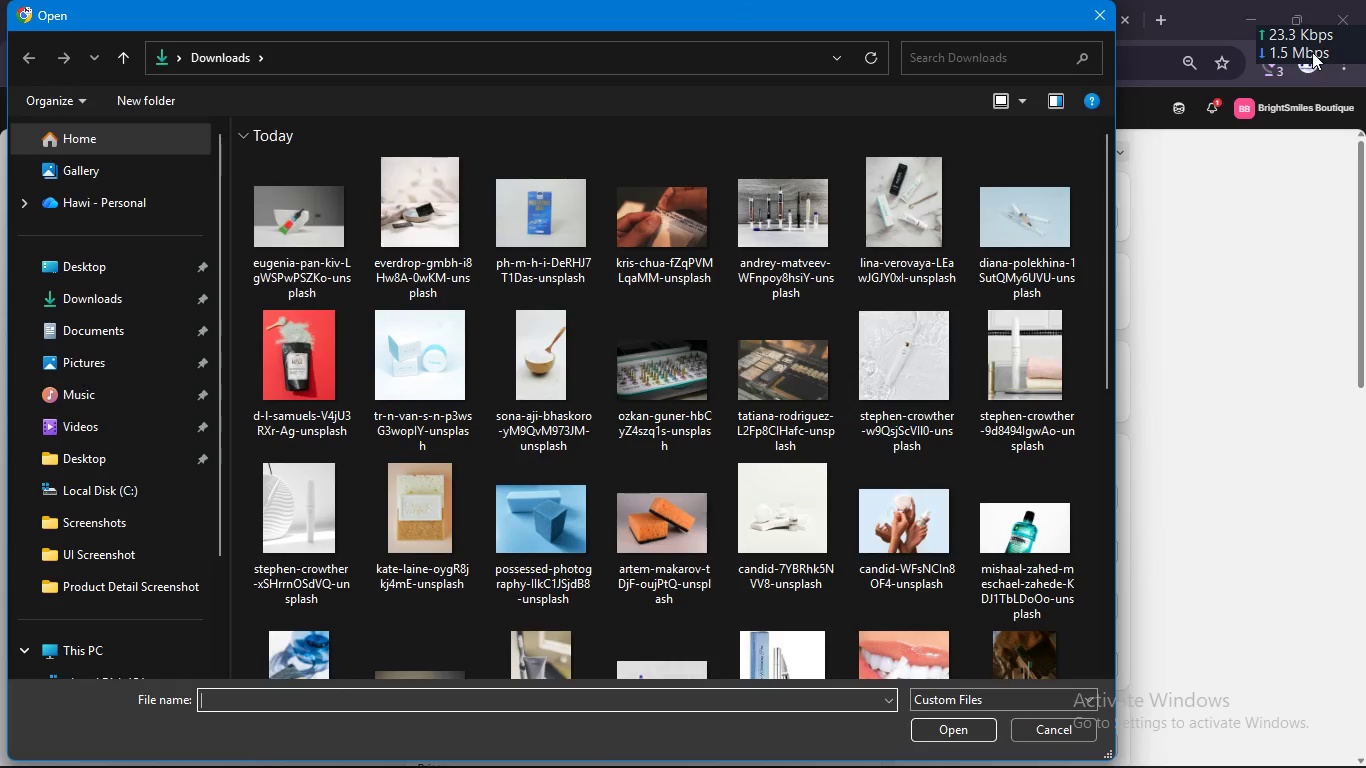 
left_click([1101, 11])
 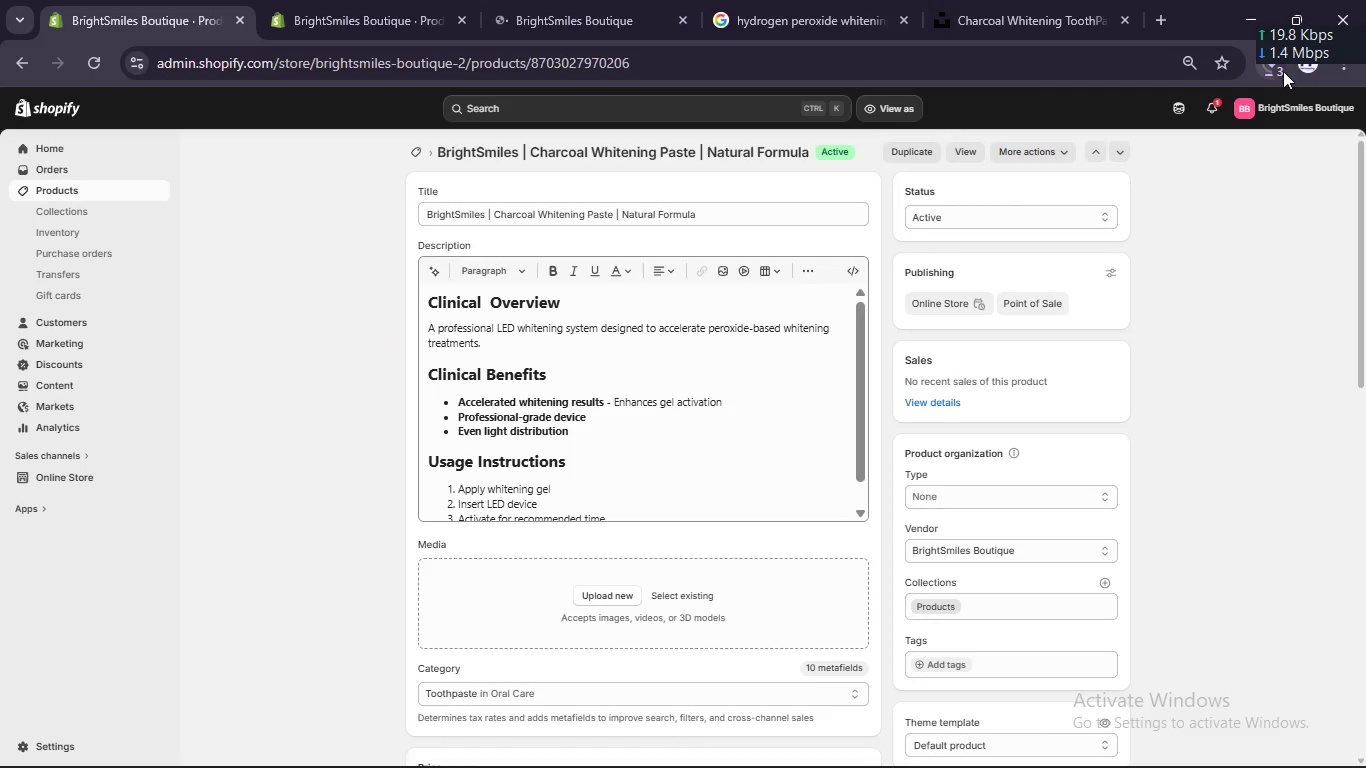 
left_click([1278, 70])
 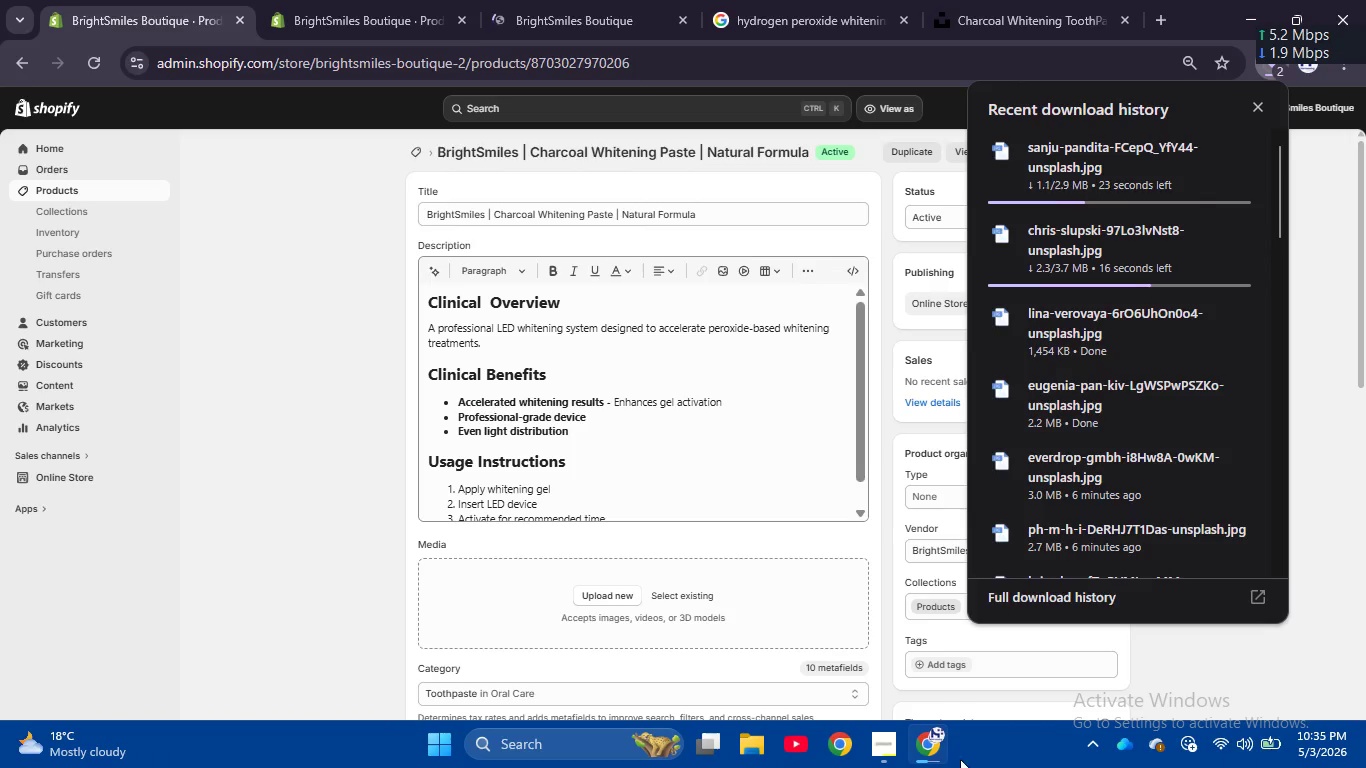 
left_click([890, 749])